 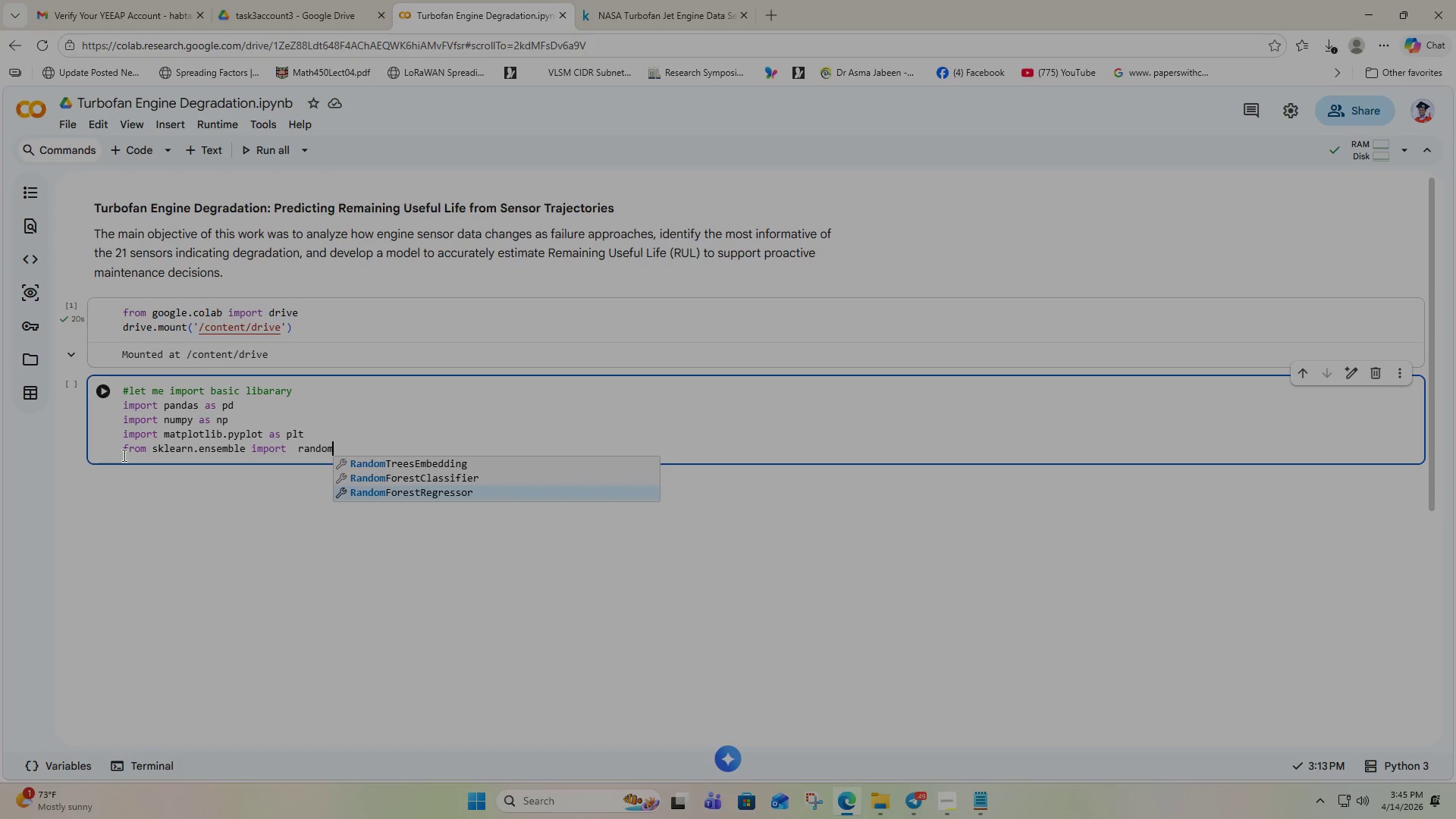 
key(ArrowDown)
 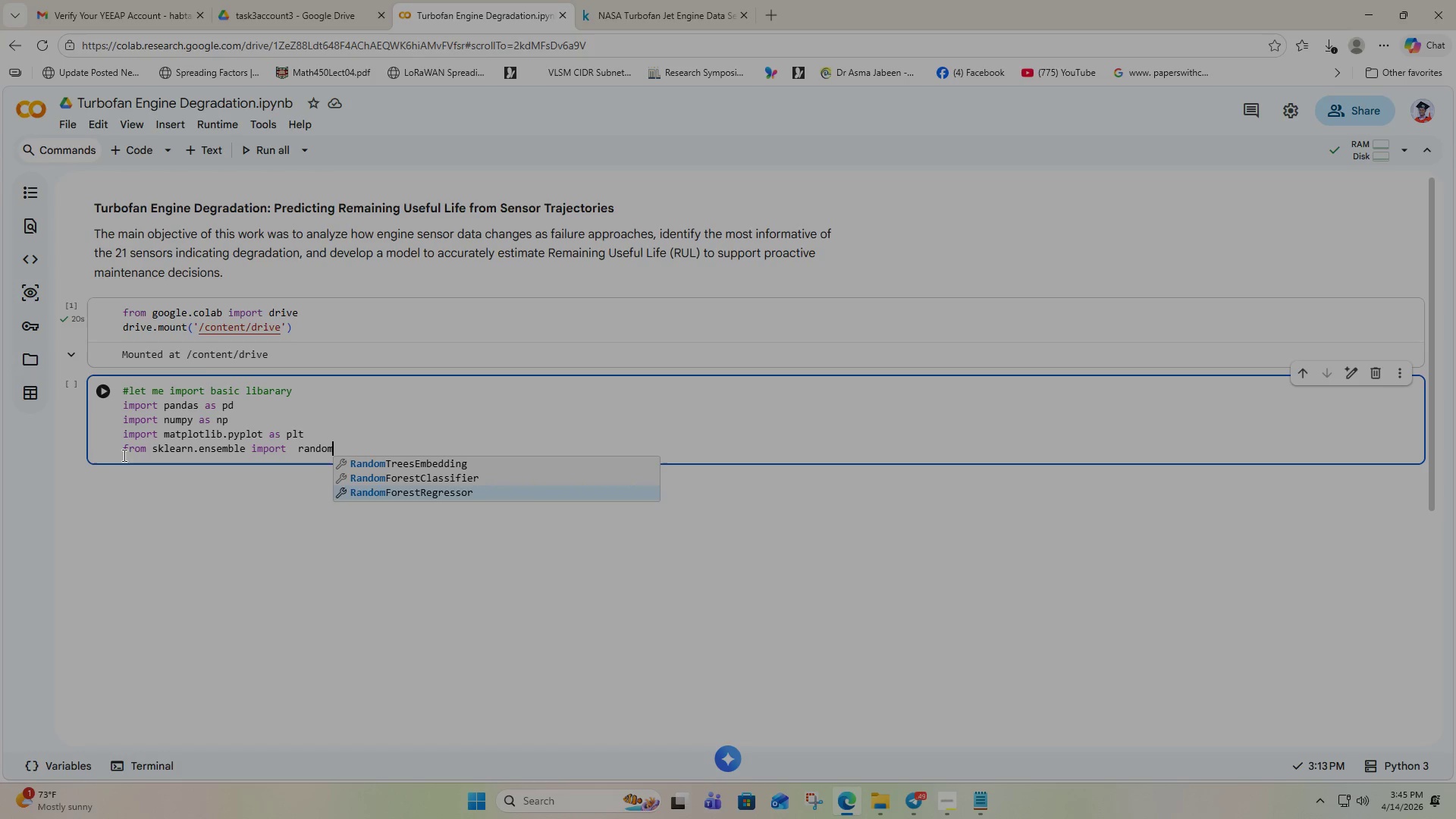 
key(Enter)
 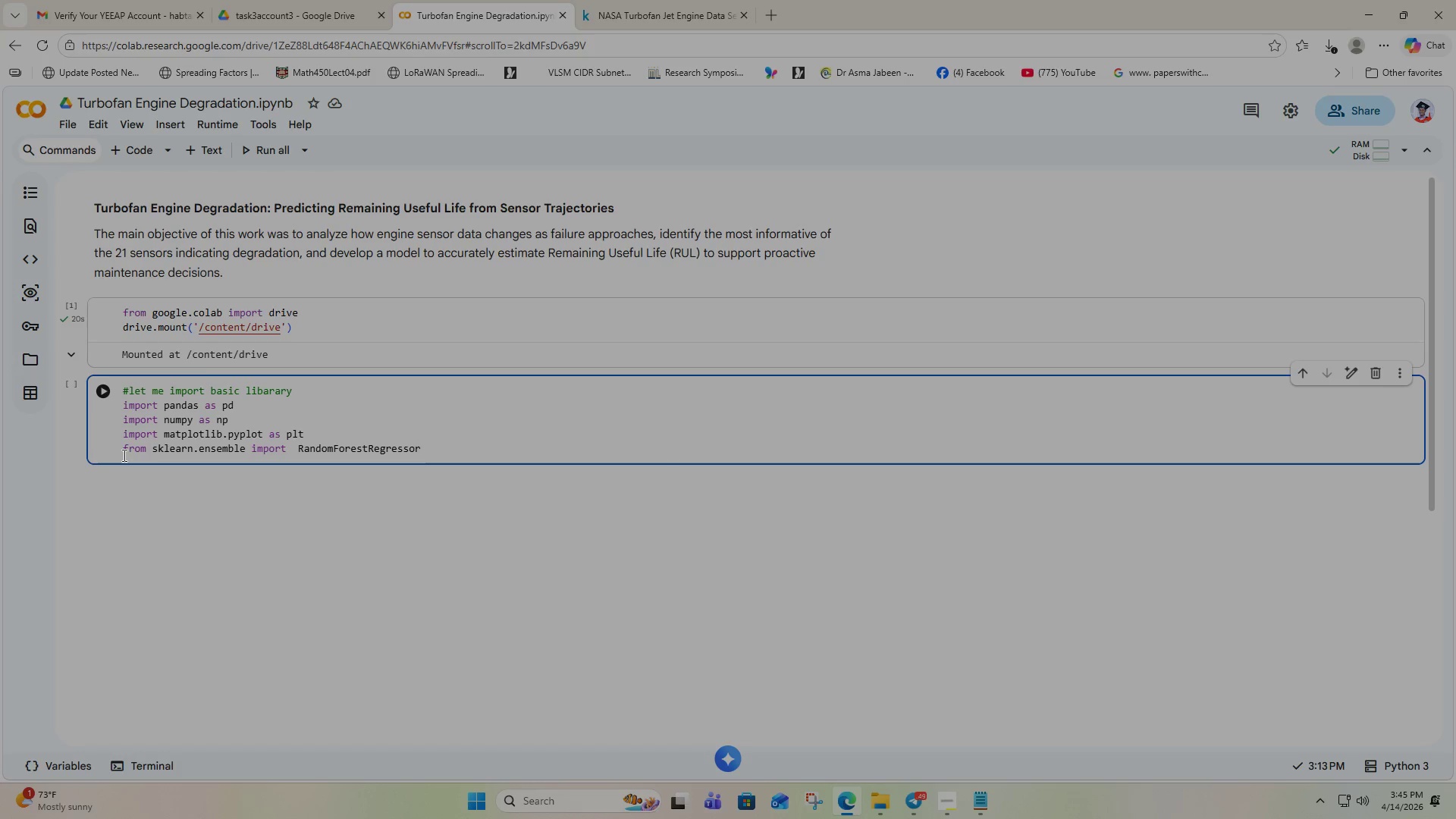 
key(Enter)
 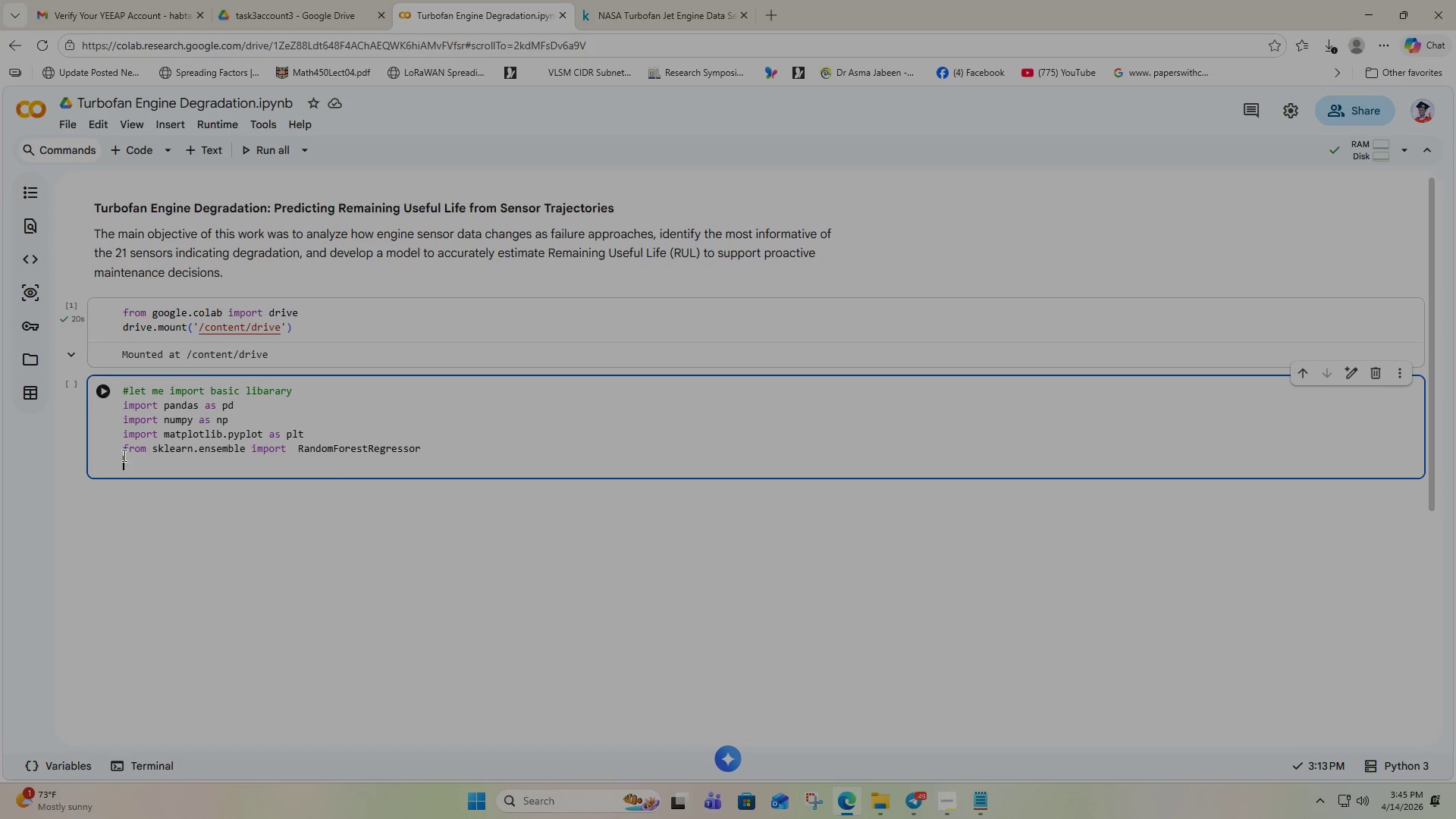 
type(from skl)
 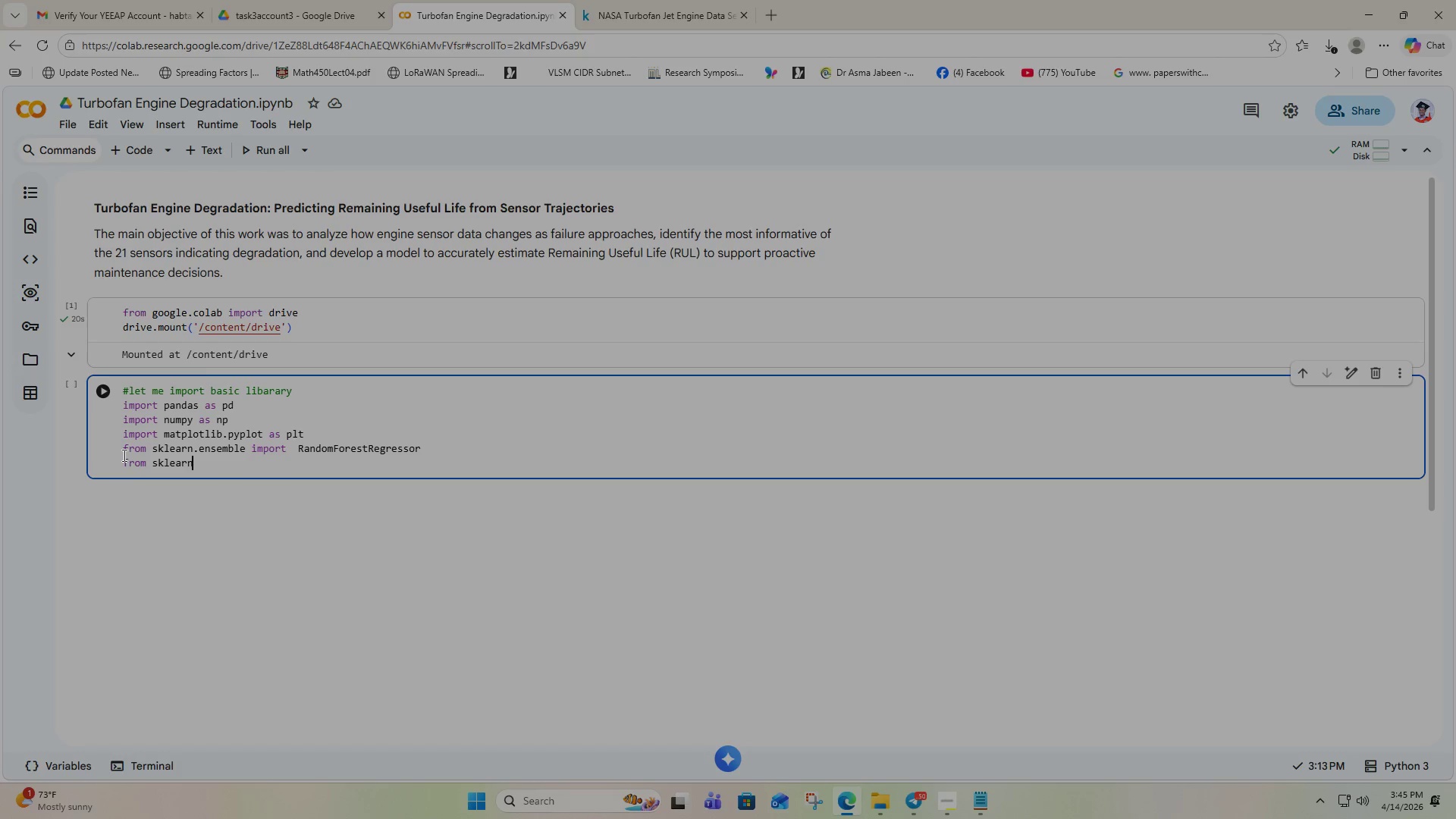 
key(Enter)
 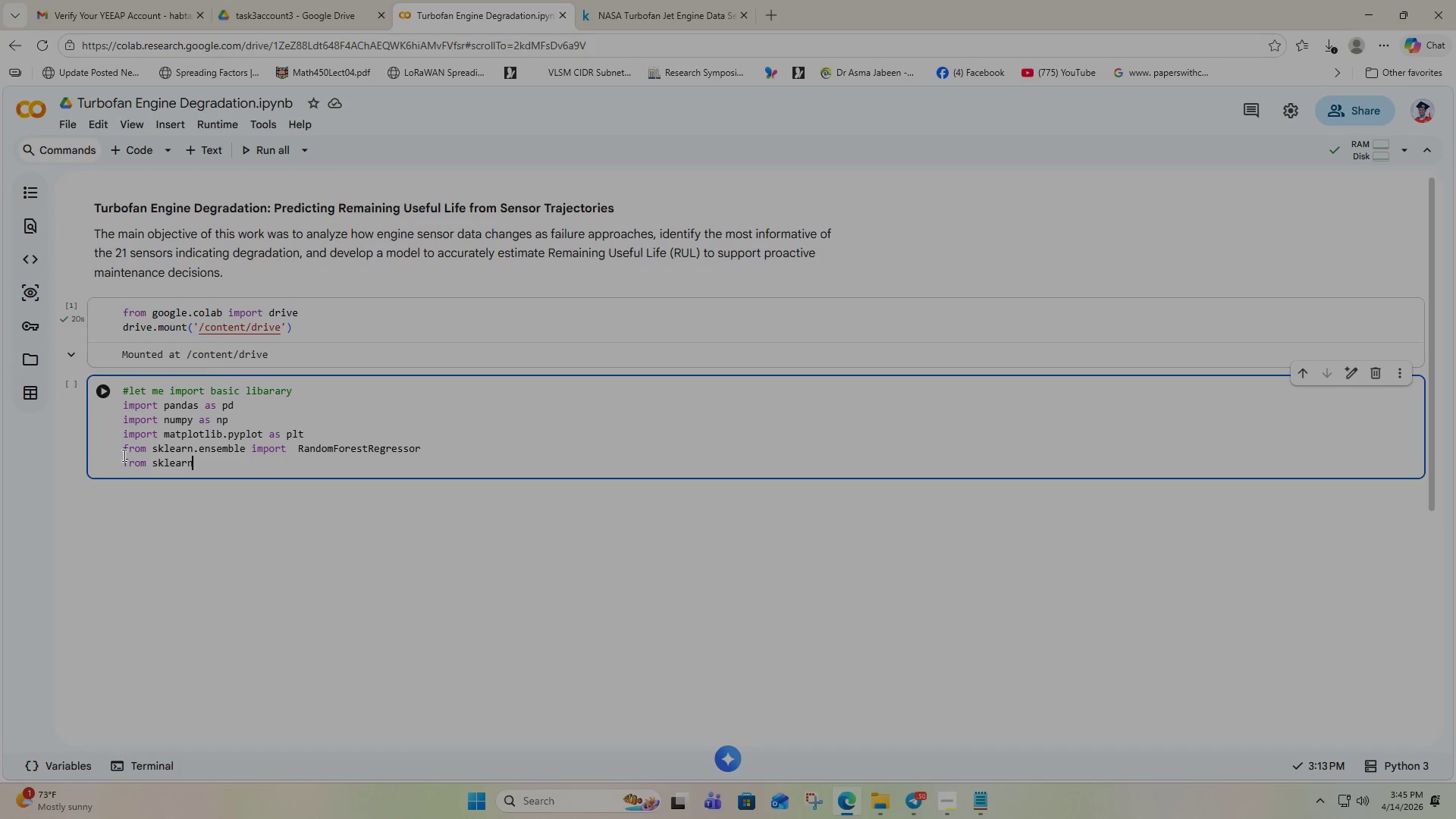 
type(.linear)
 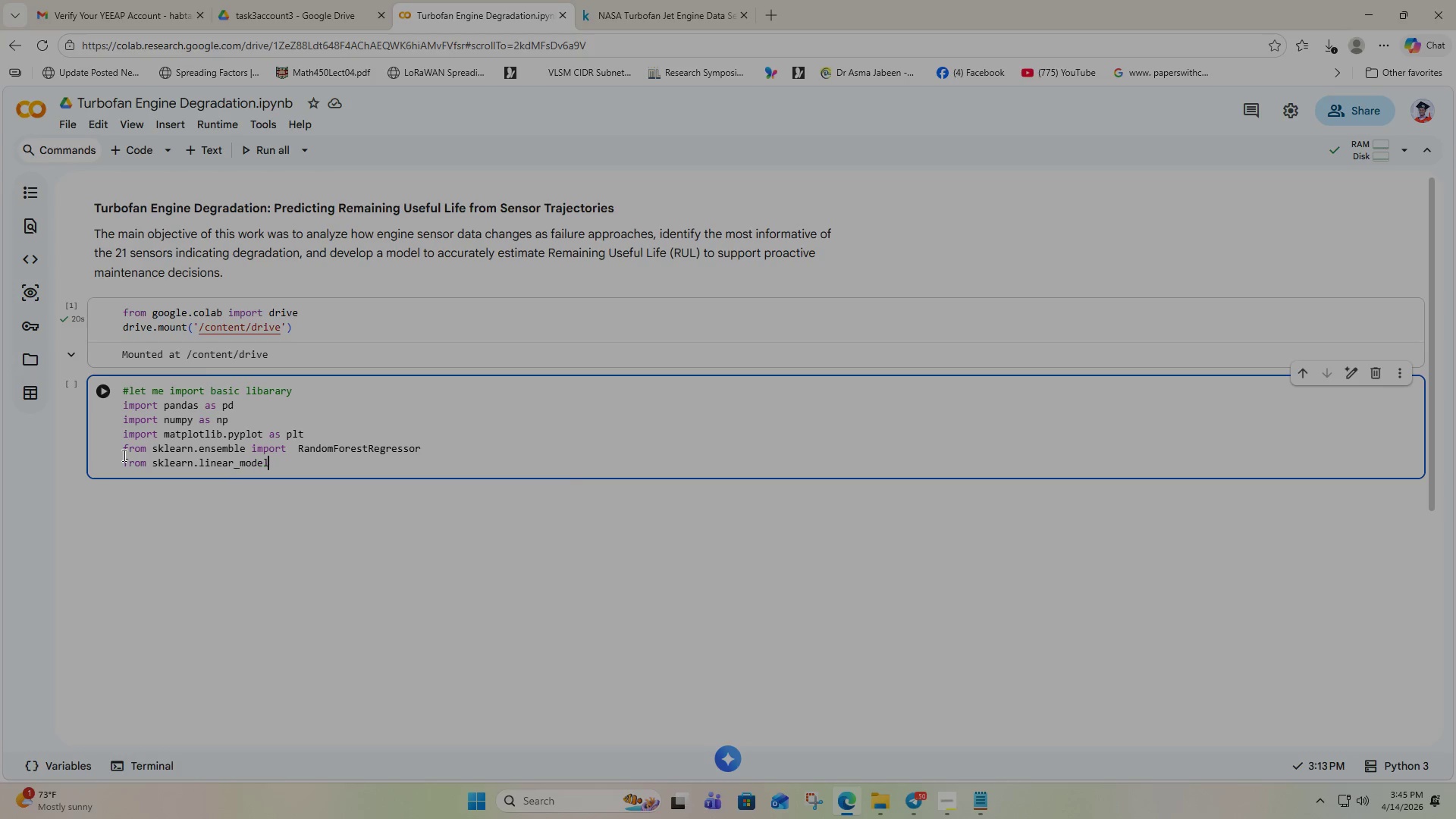 
key(Enter)
 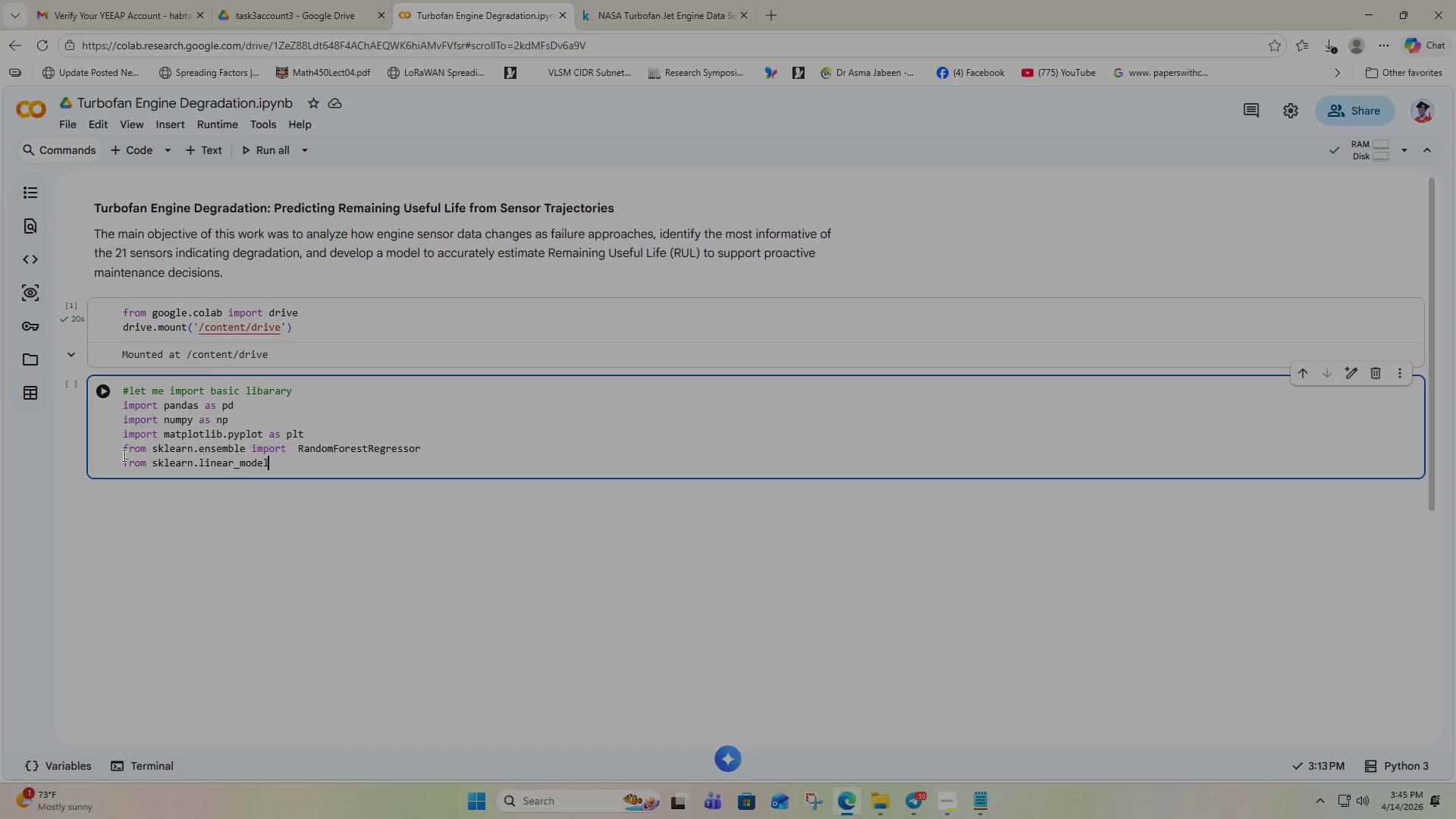 
wait(6.52)
 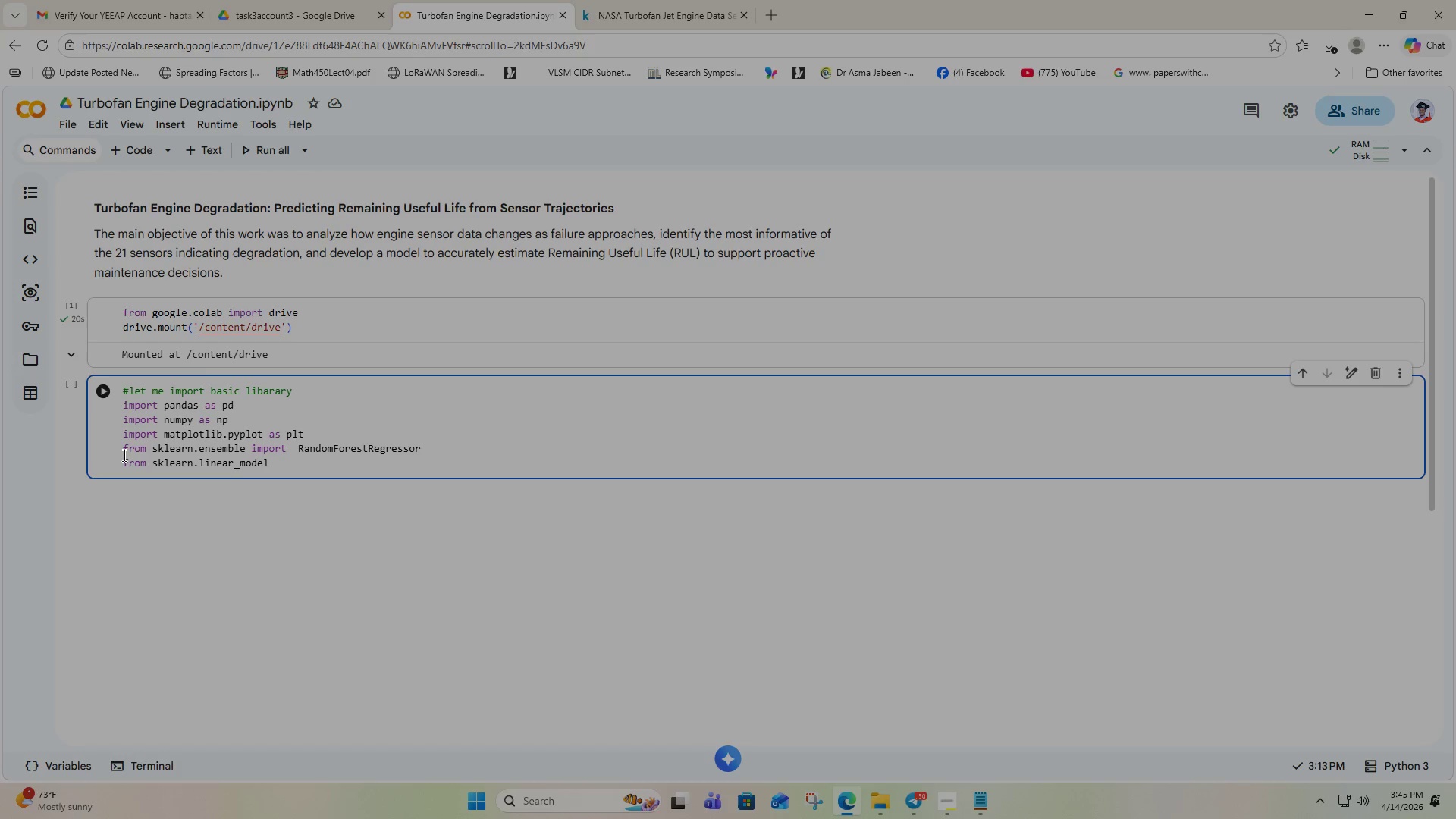 
type( import)
 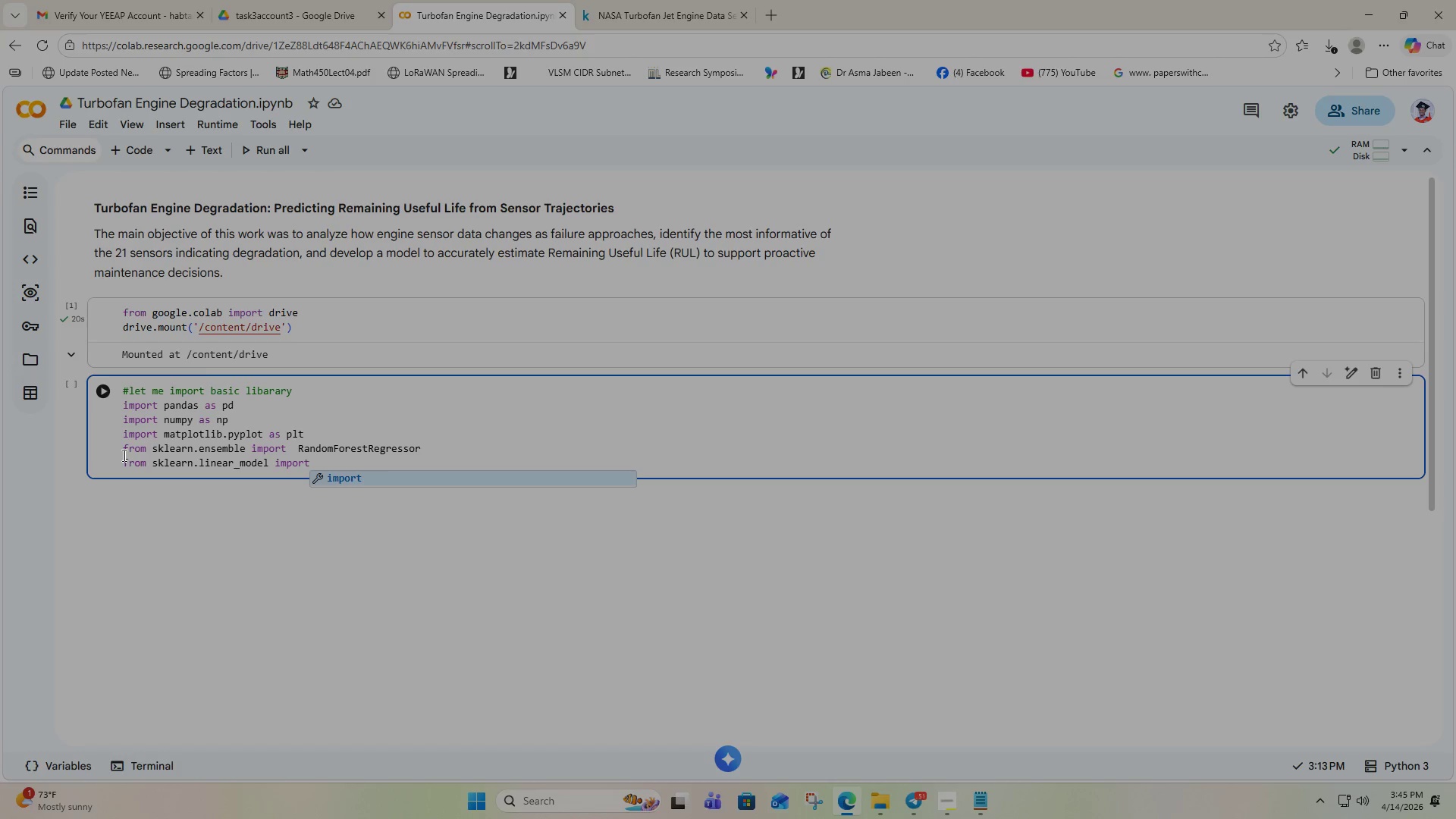 
key(Enter)
 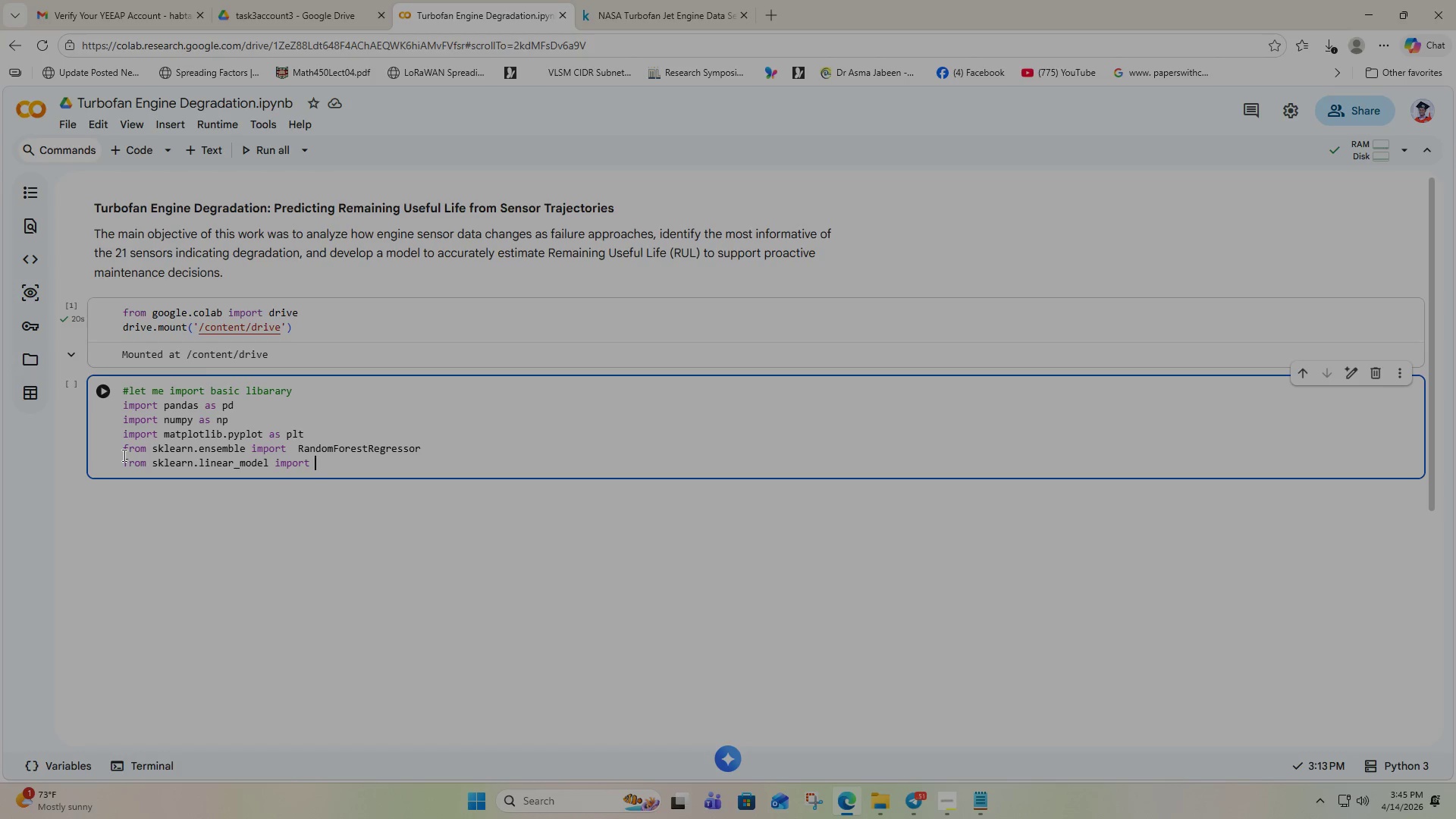 
type( line)
 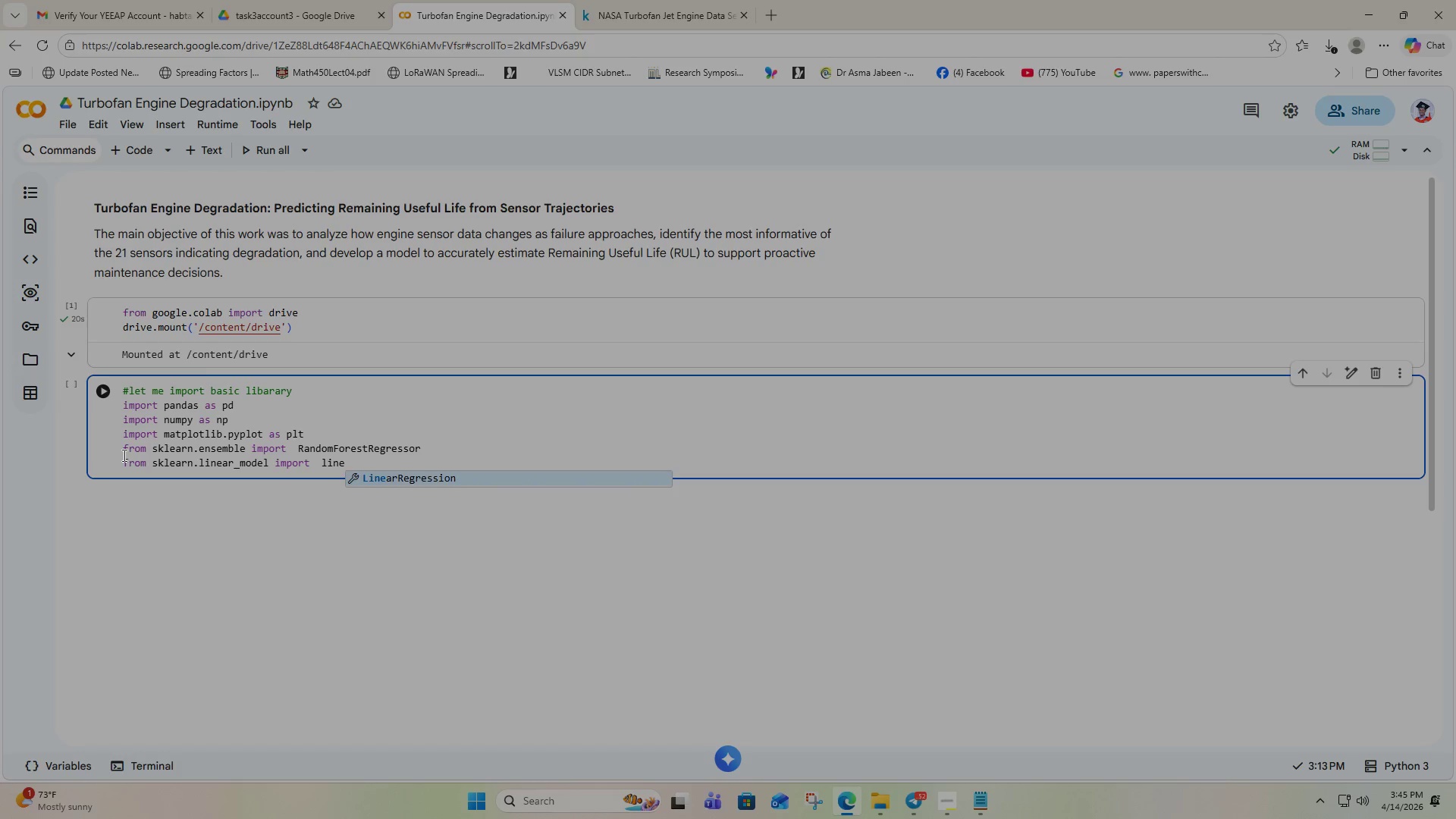 
key(Enter)
 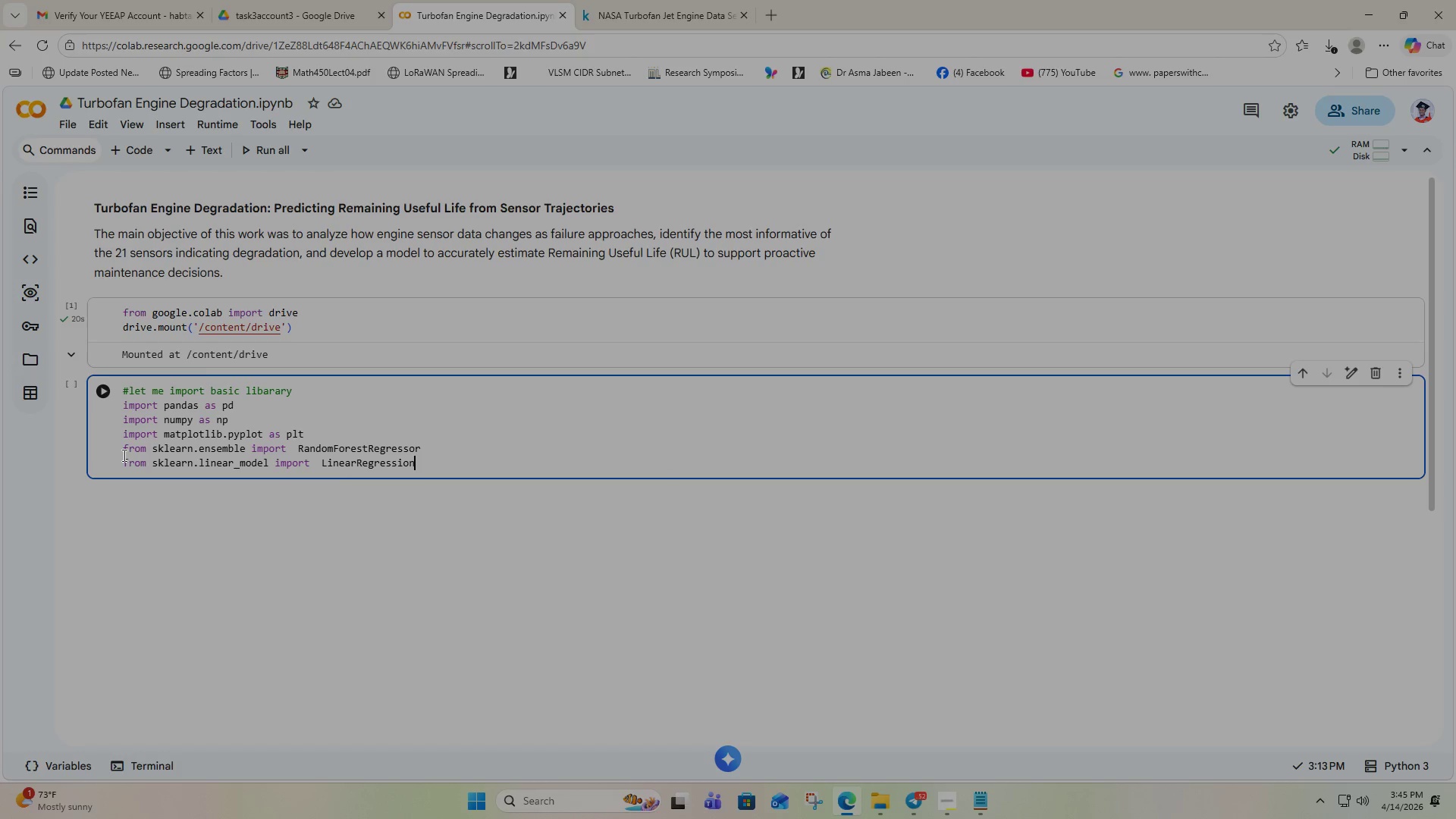 
key(Enter)
 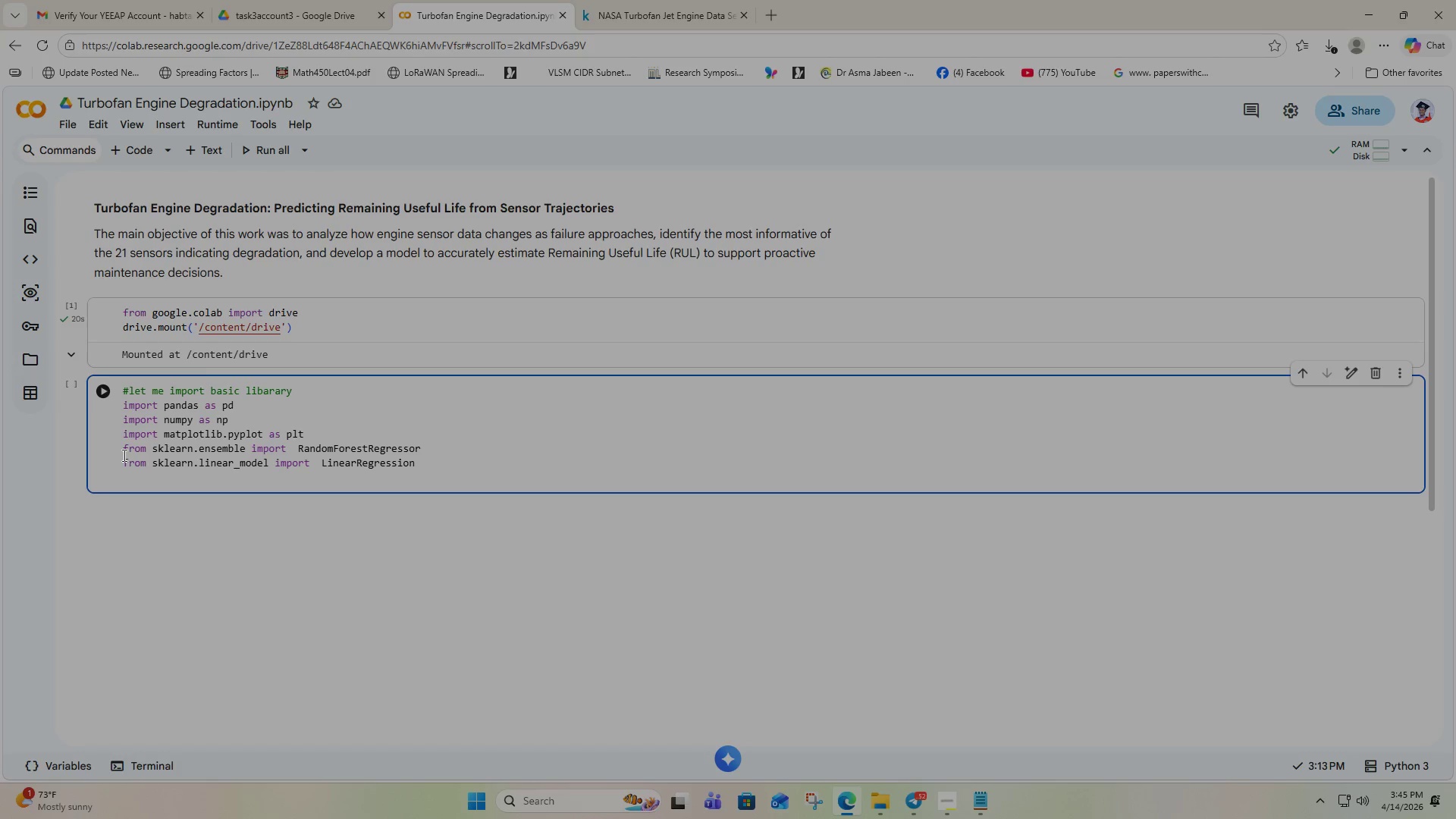 
type(from)
 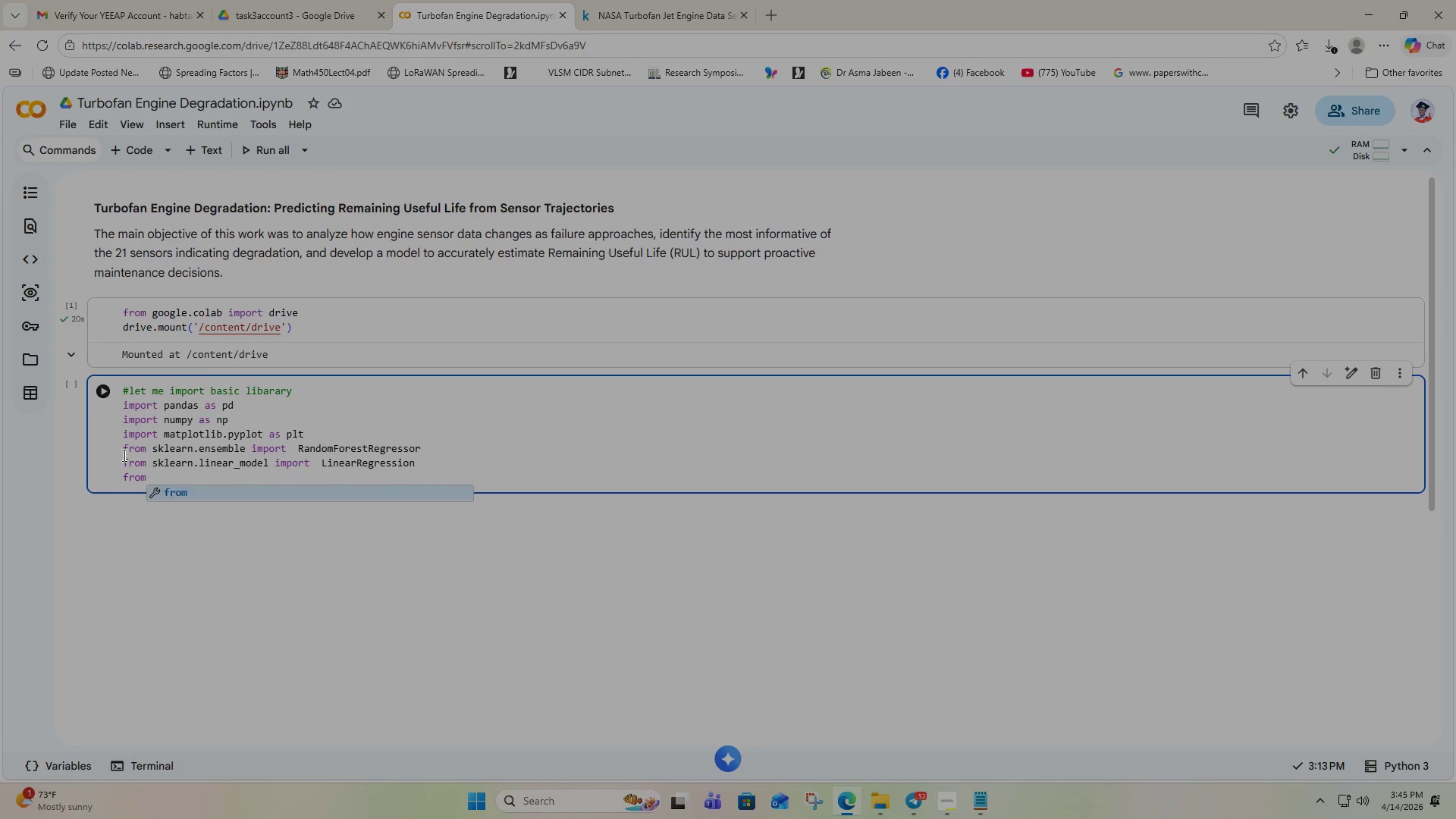 
key(Enter)
 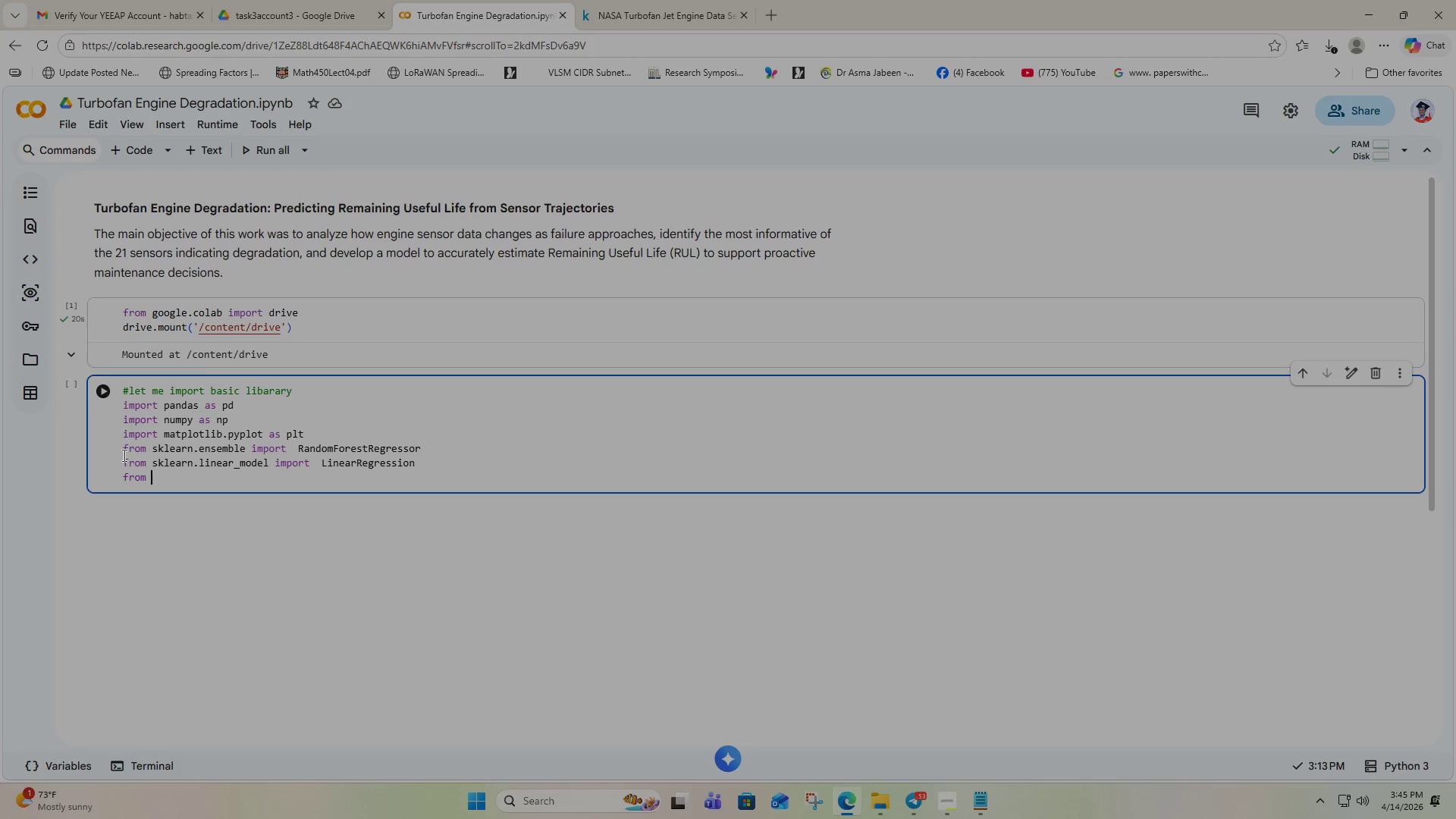 
type( sk)
 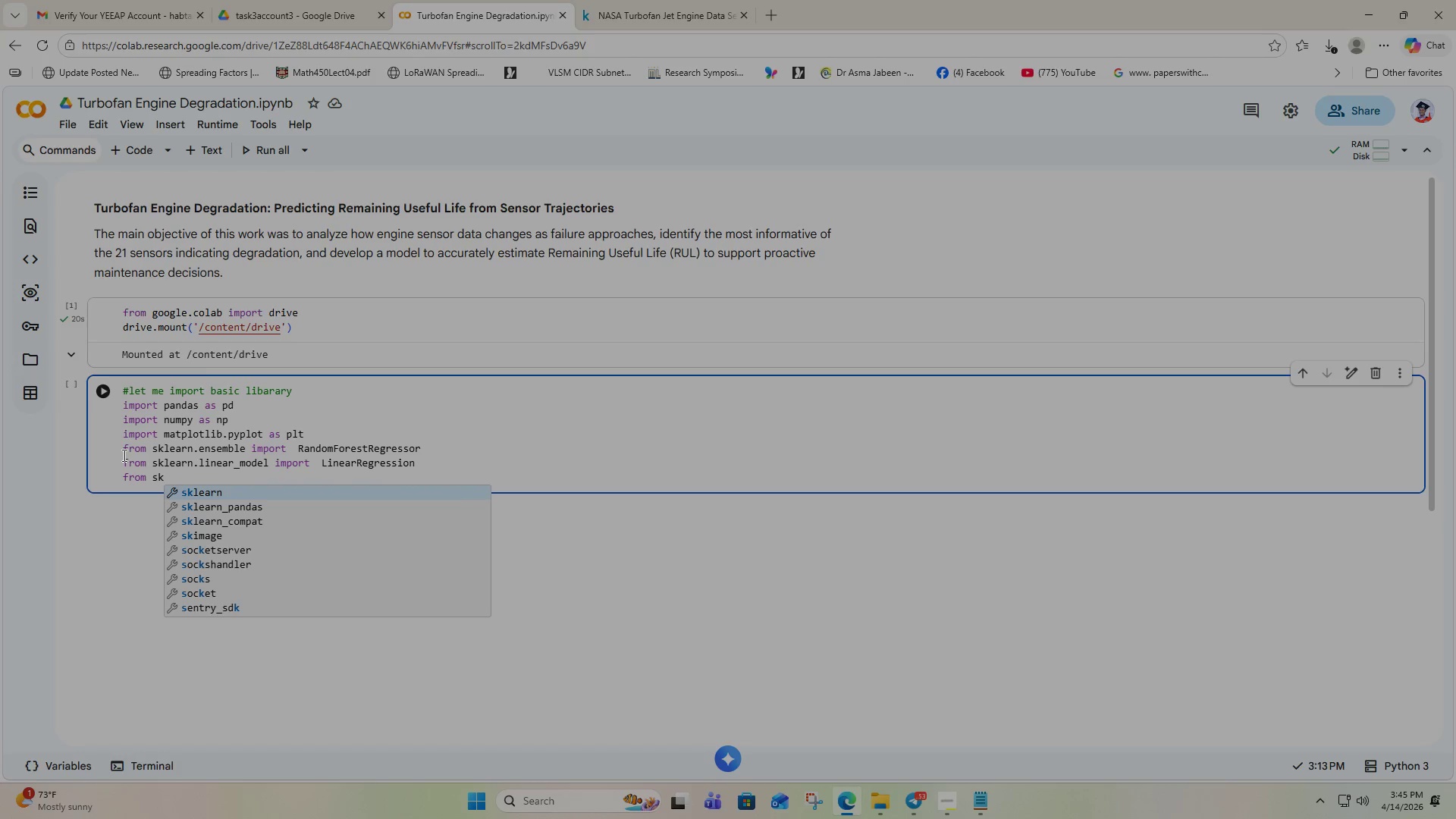 
key(Enter)
 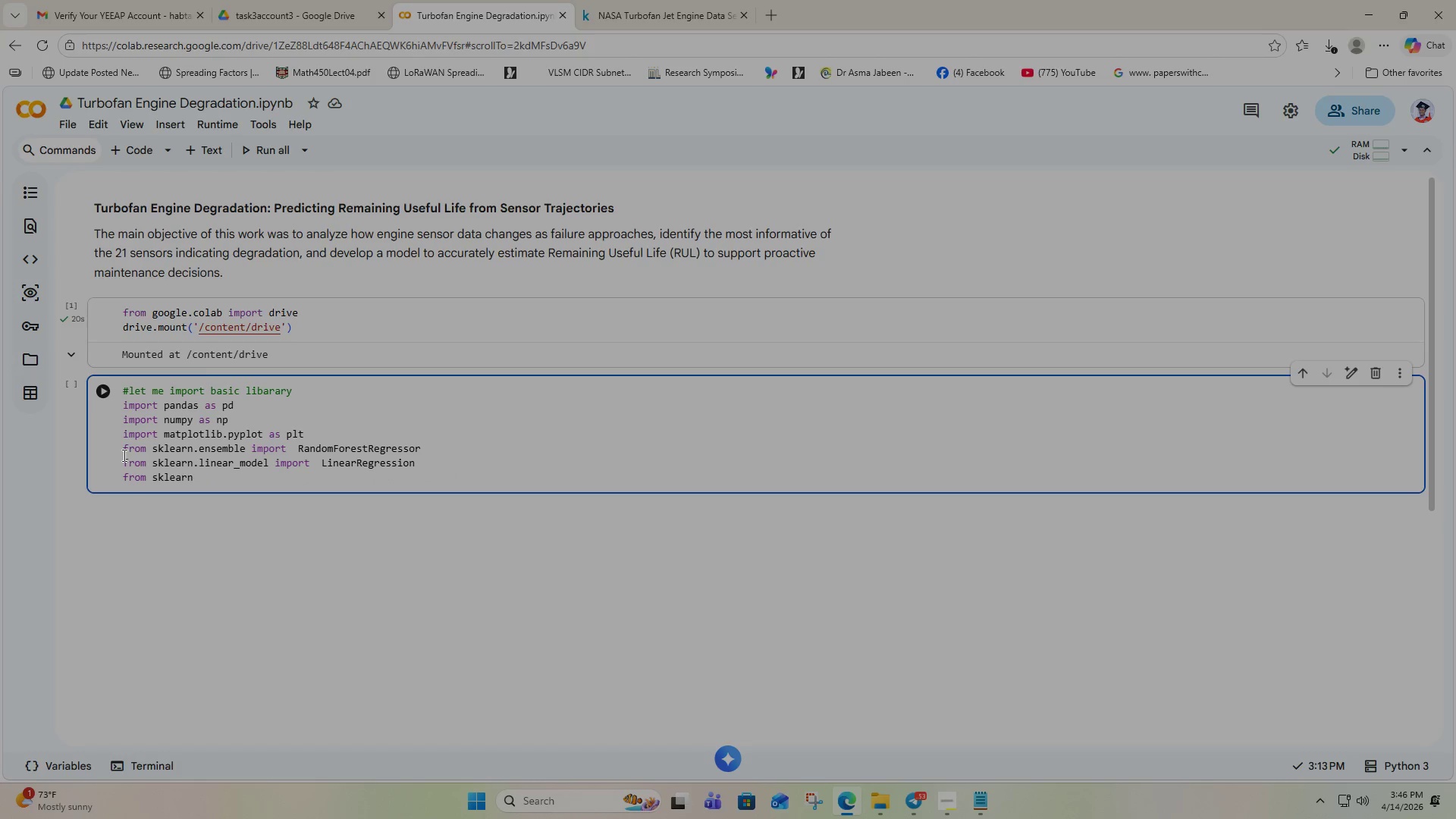 
type(.metr)
 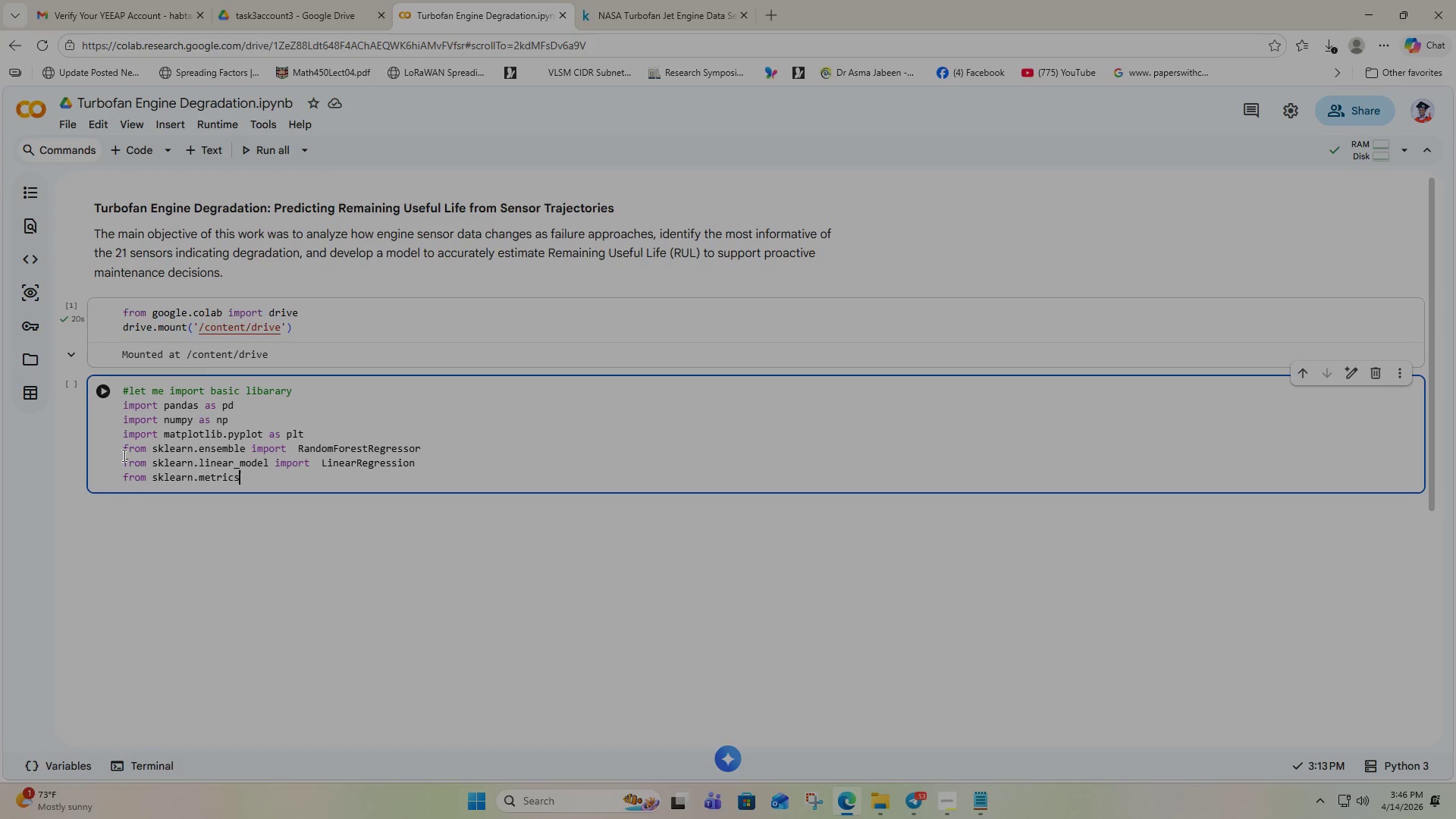 
key(Enter)
 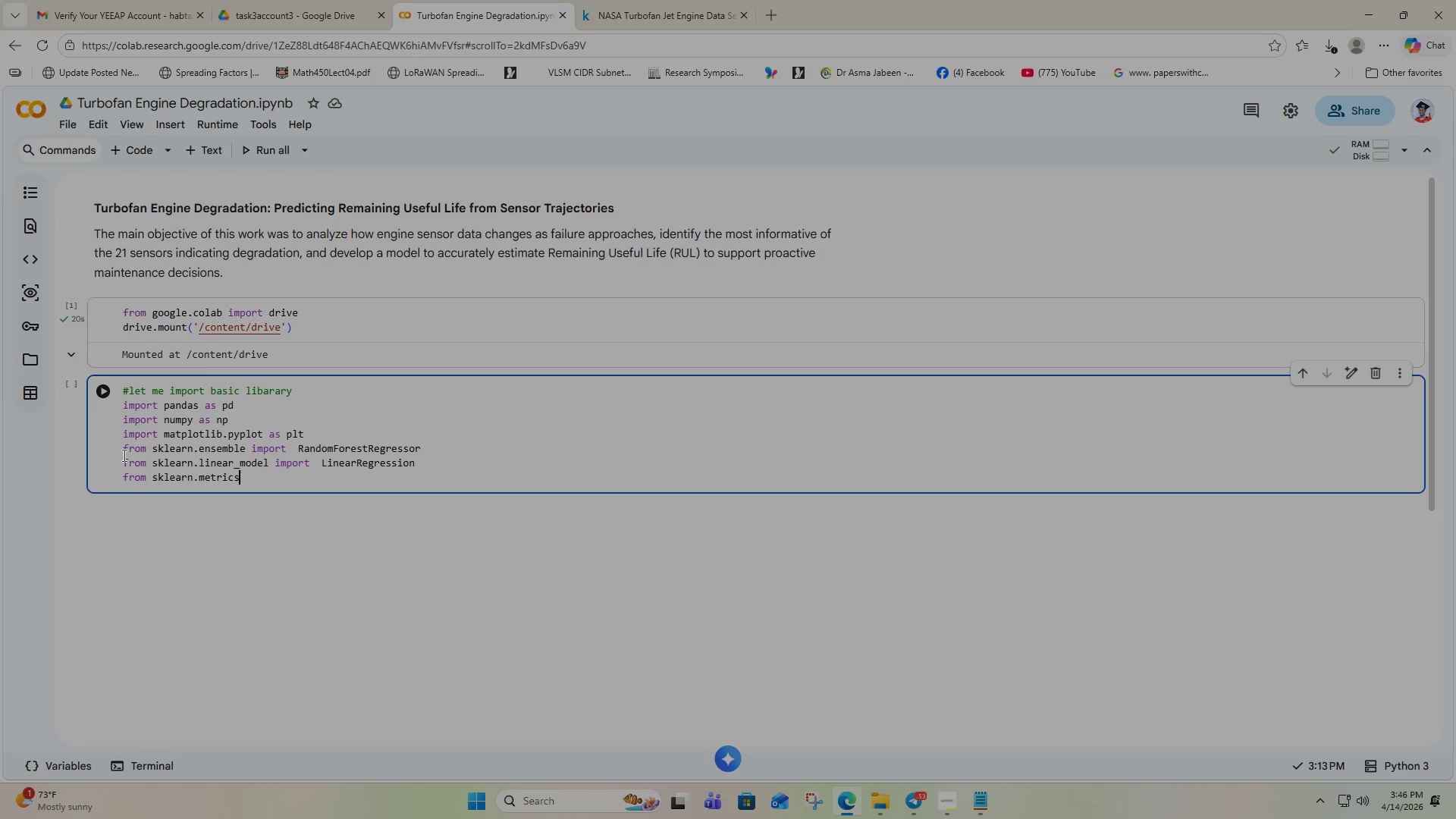 
type( import)
 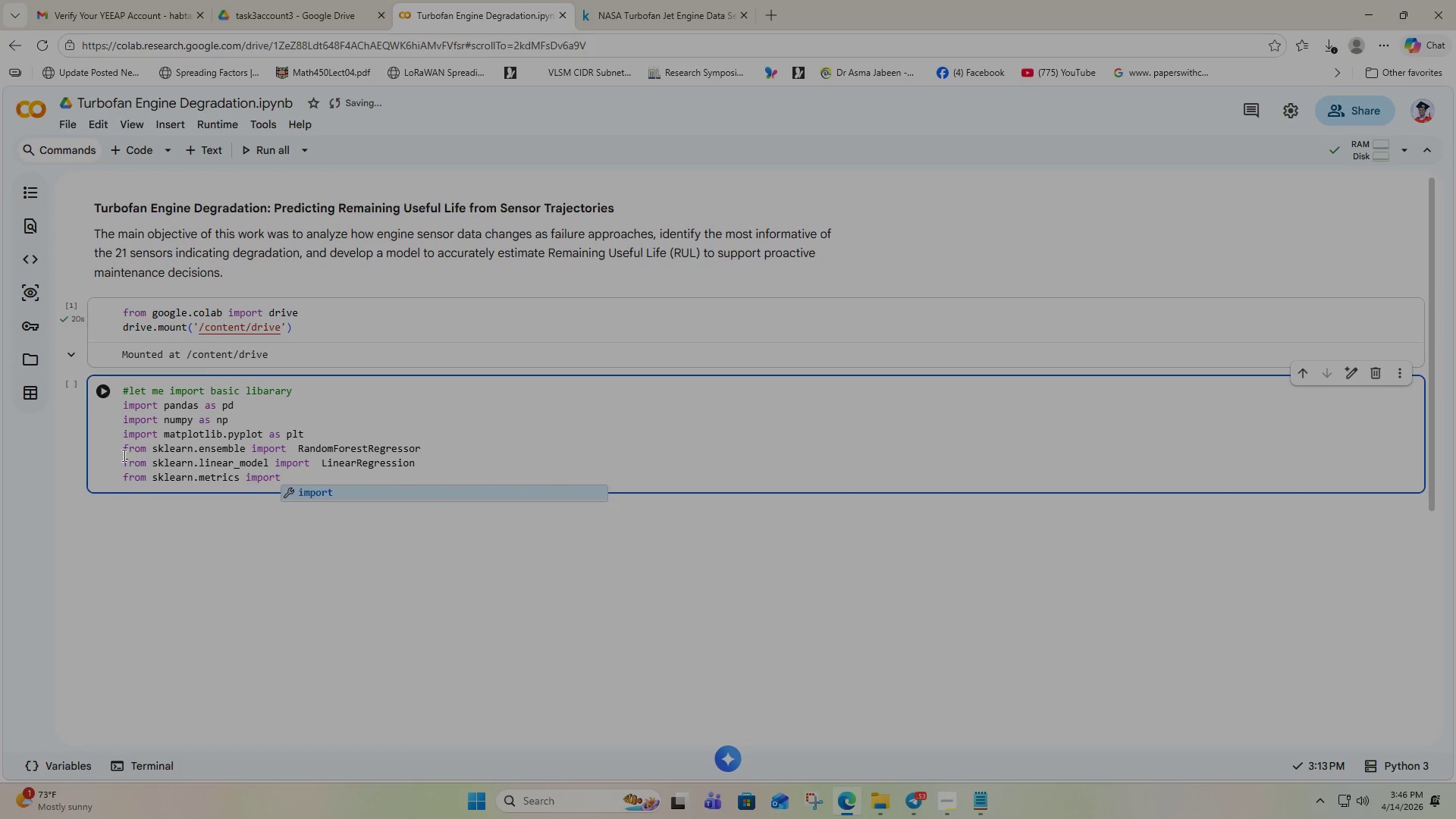 
key(Enter)
 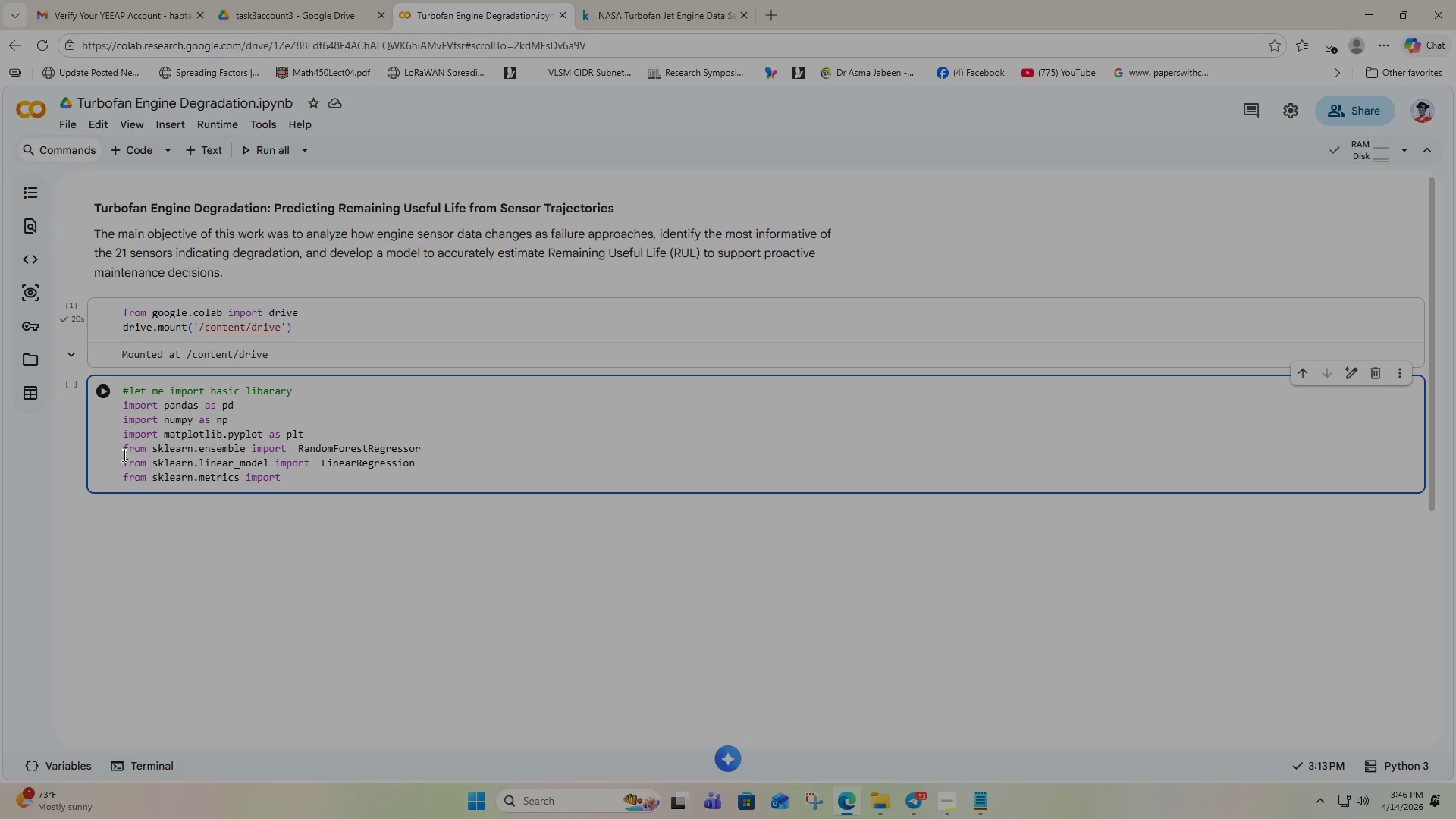 
type( mean)
 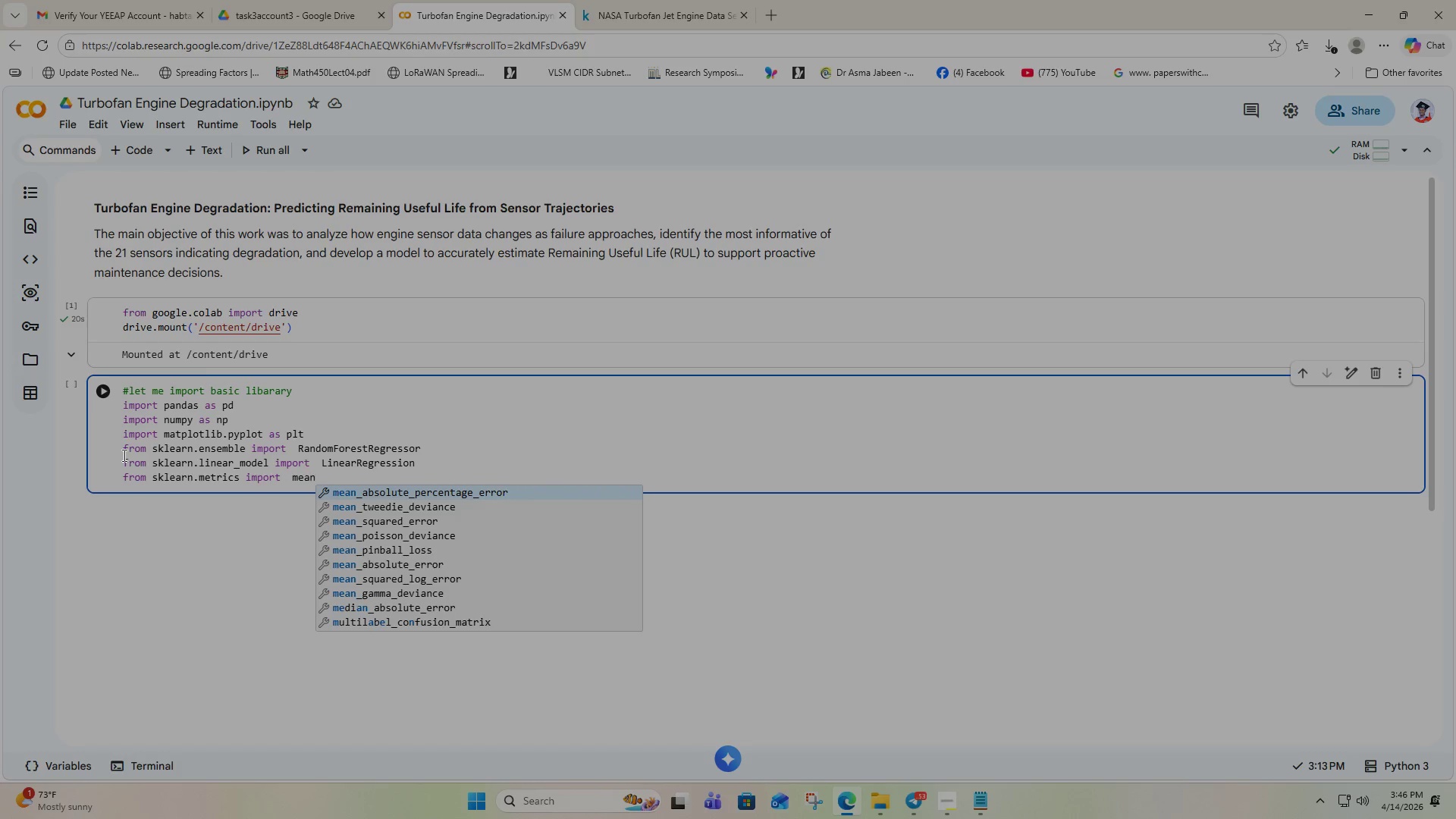 
key(ArrowDown)
 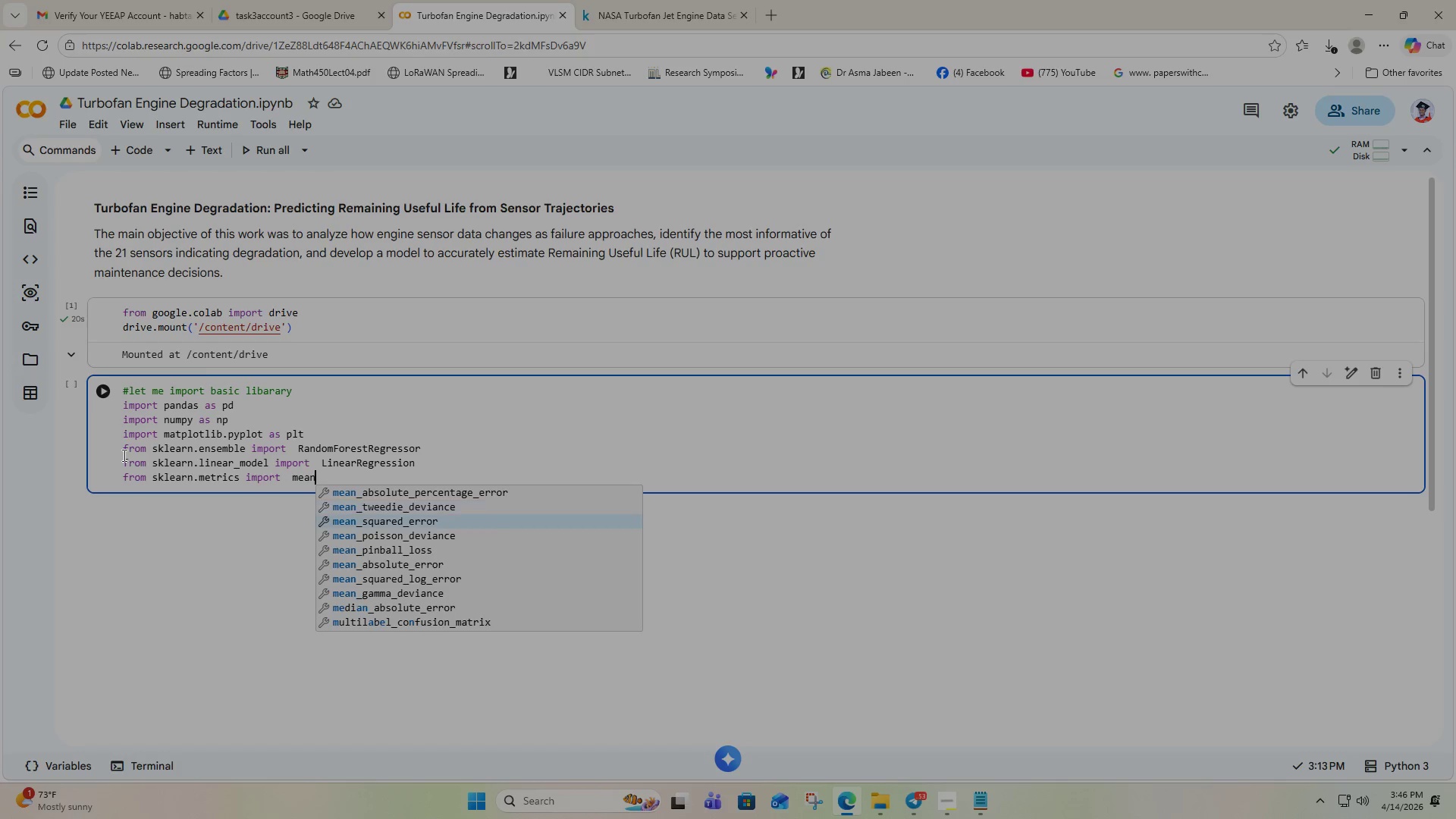 
key(ArrowDown)
 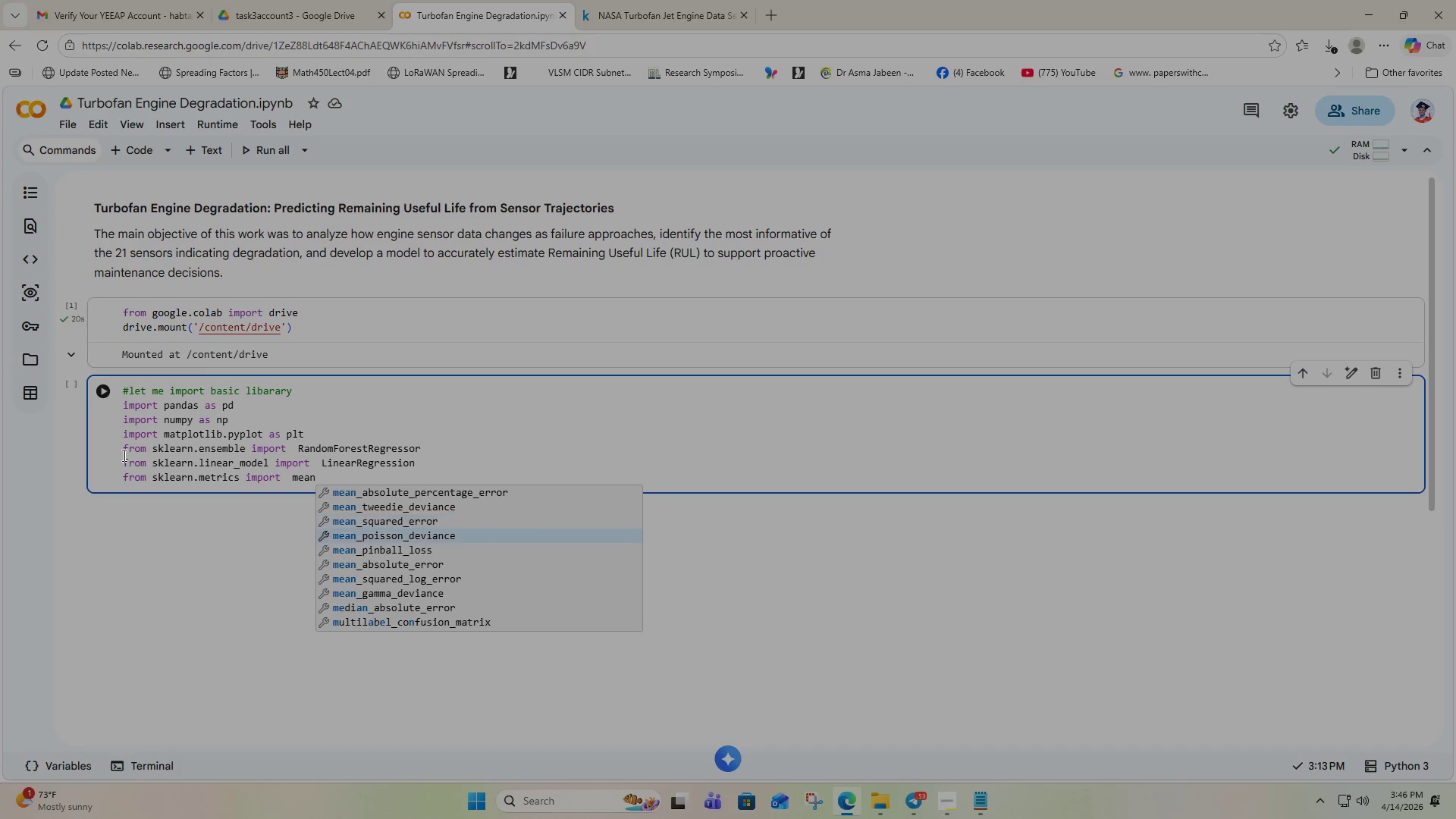 
key(ArrowDown)
 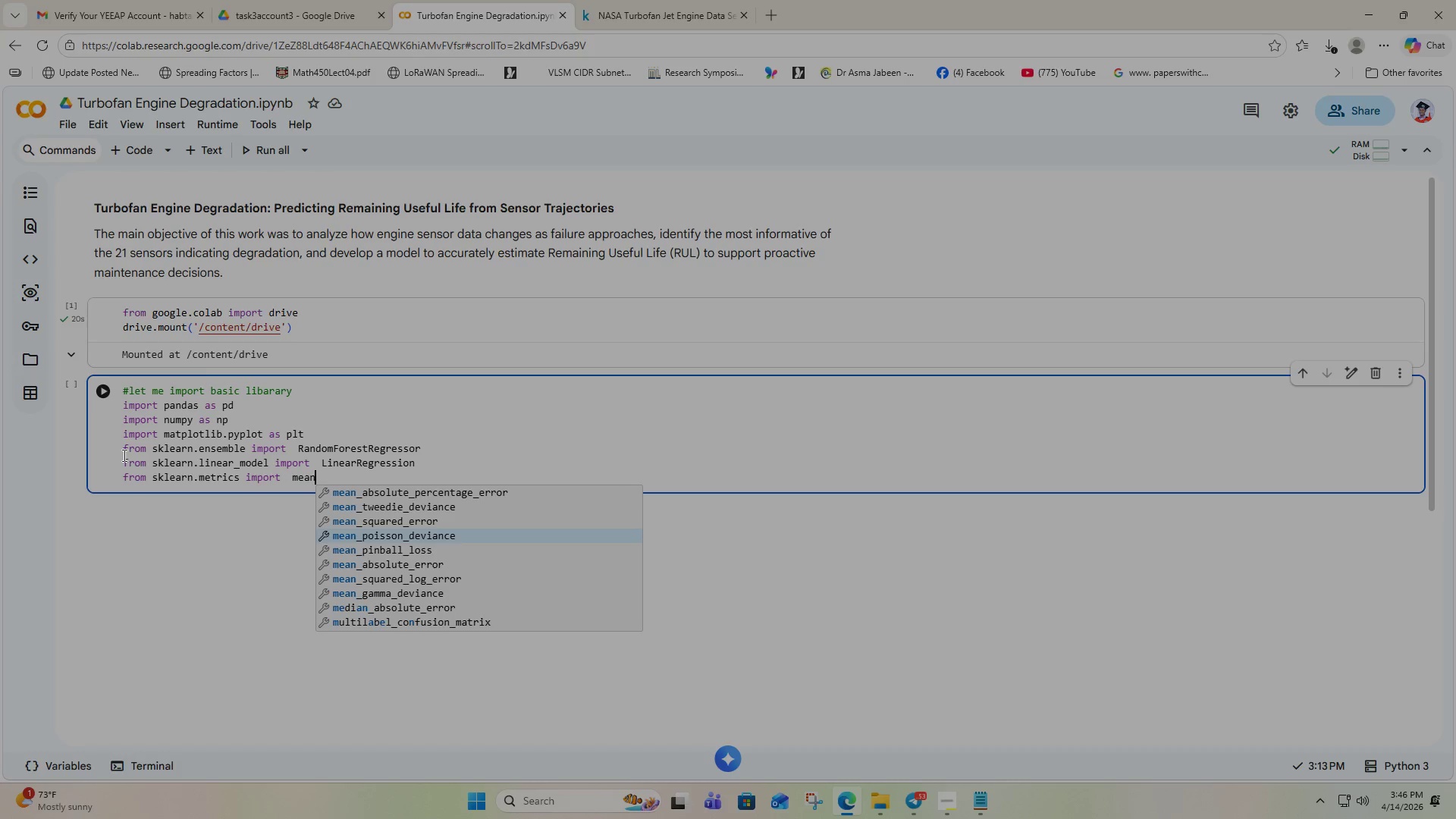 
key(ArrowUp)
 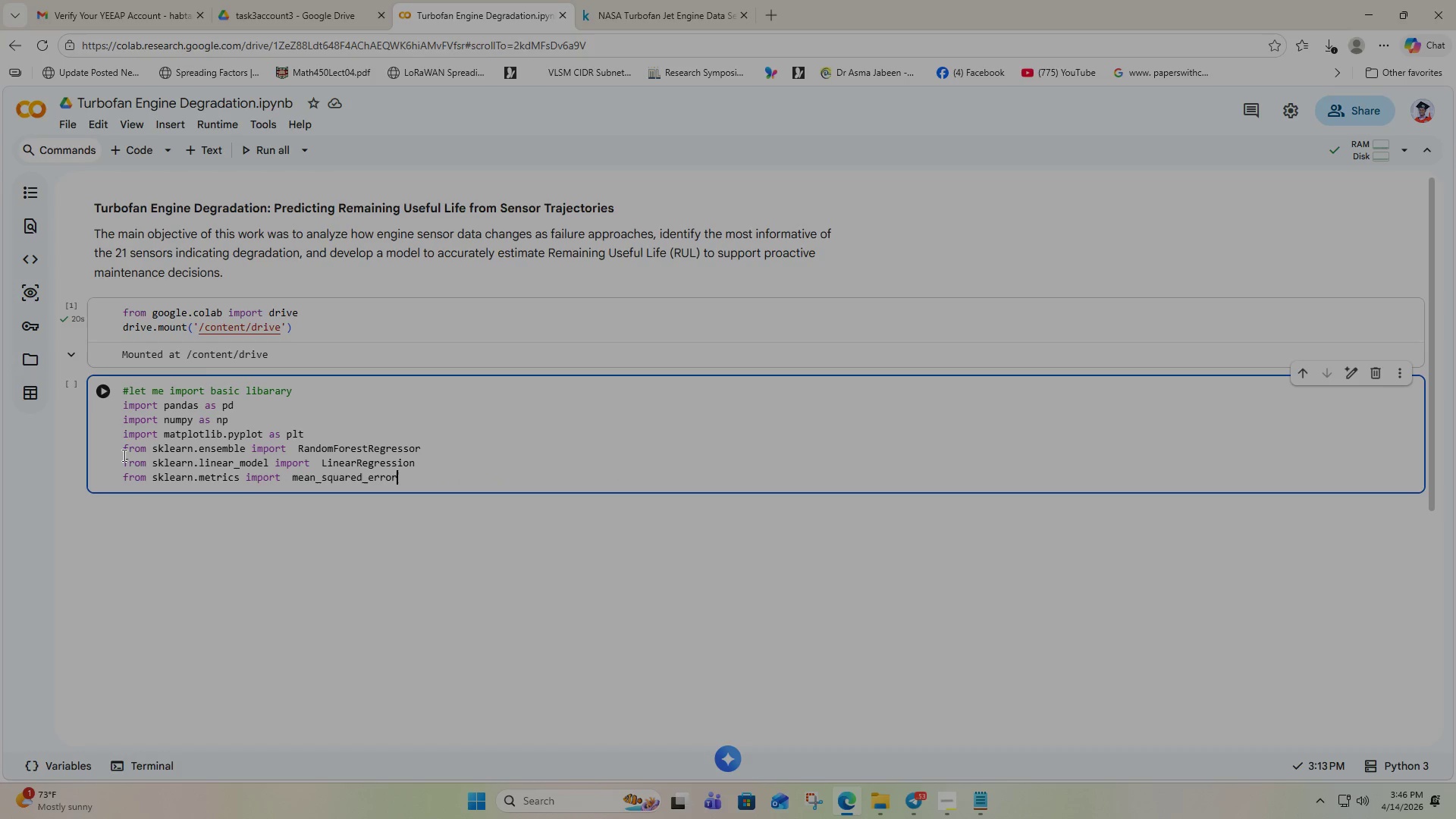 
key(Enter)
 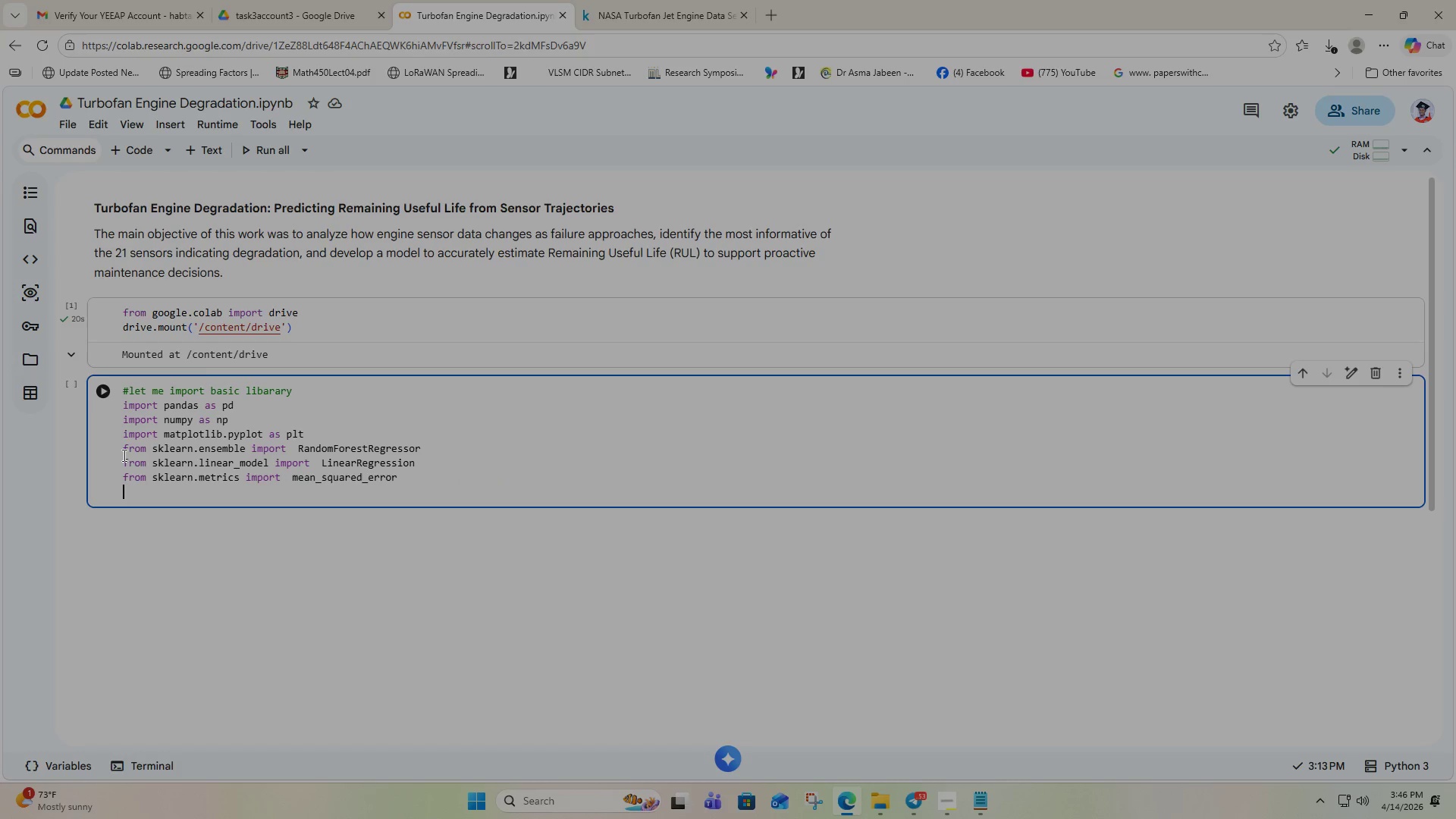 
key(Enter)
 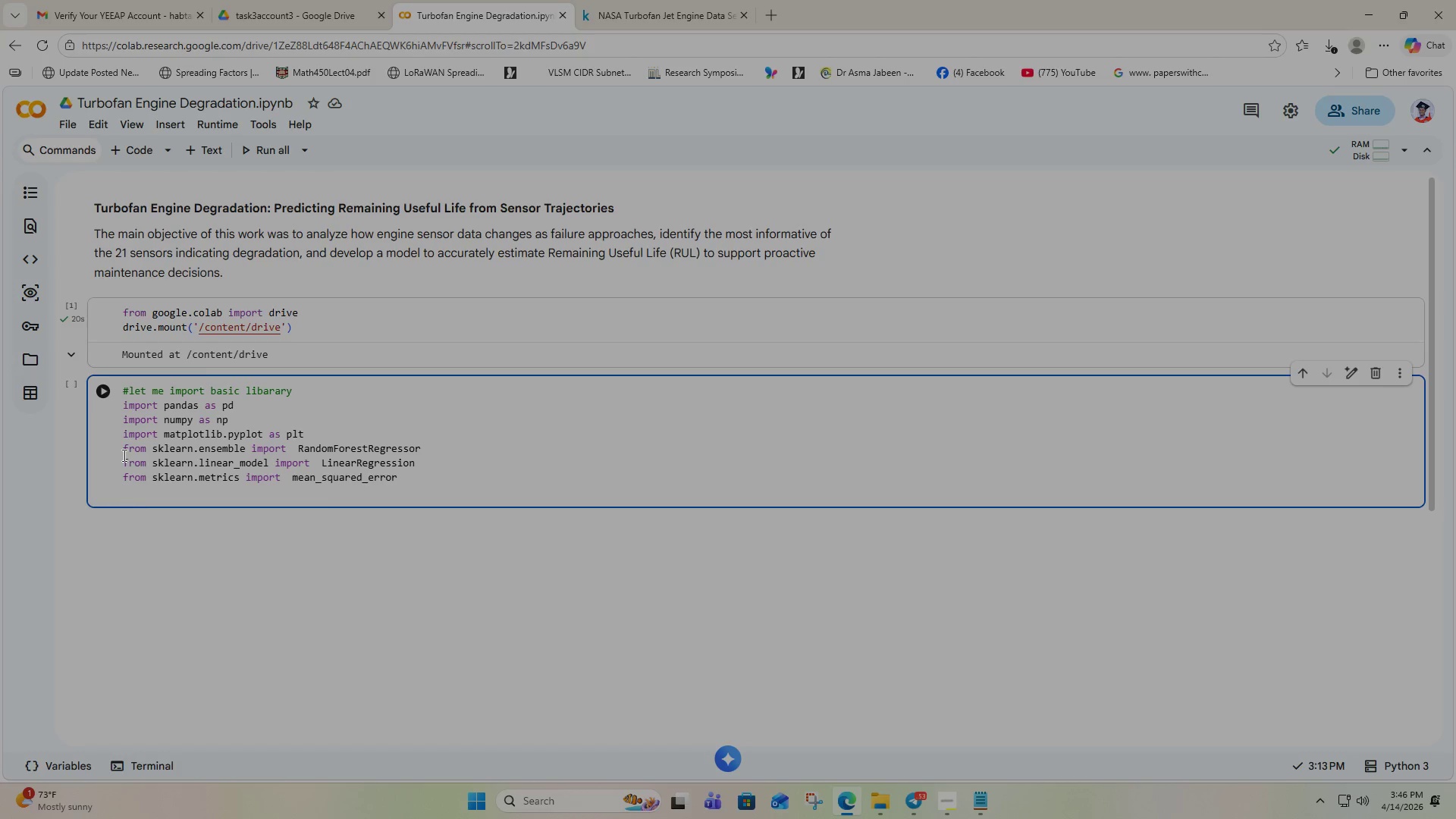 
type(from skle)
 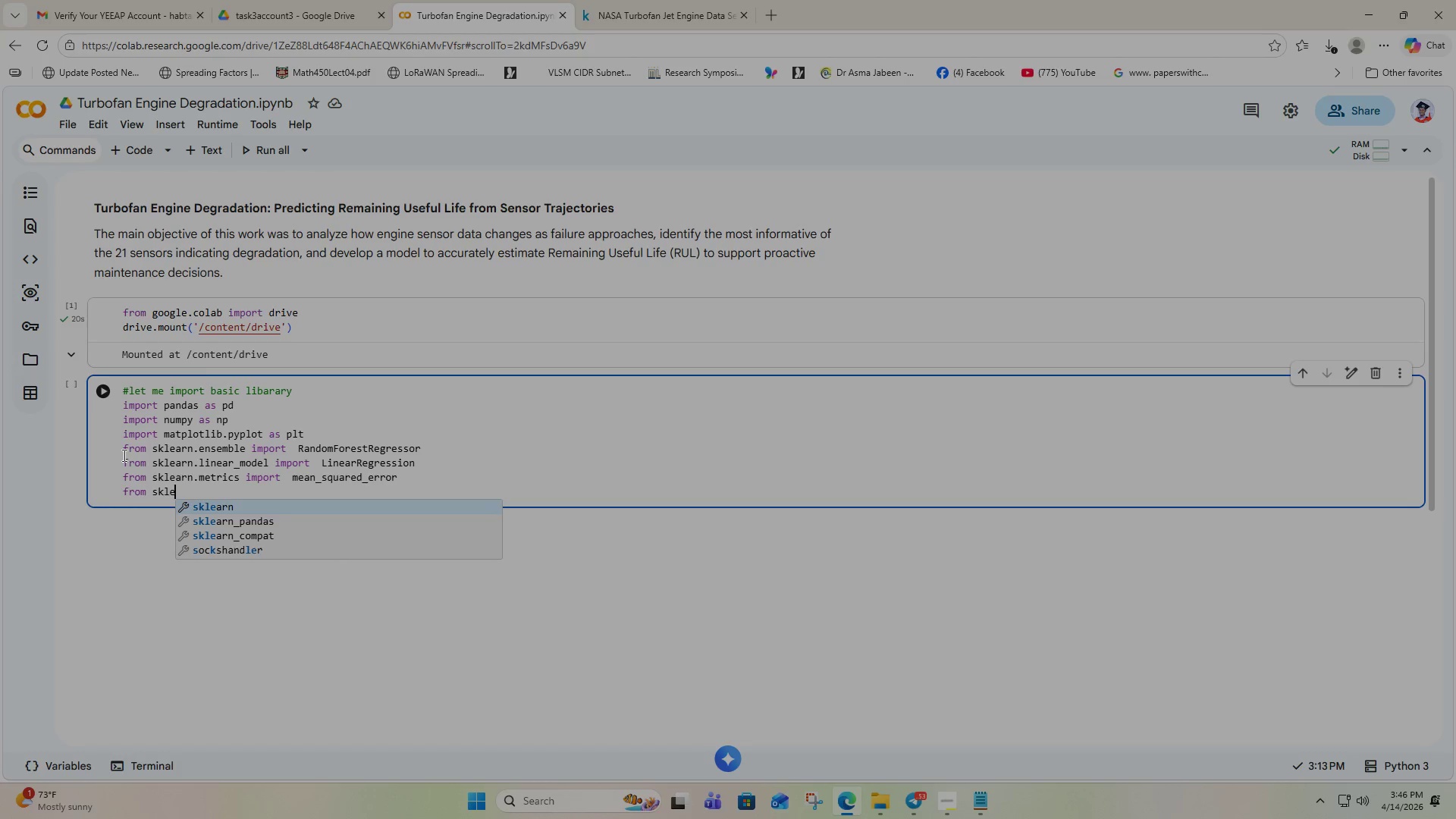 
key(Enter)
 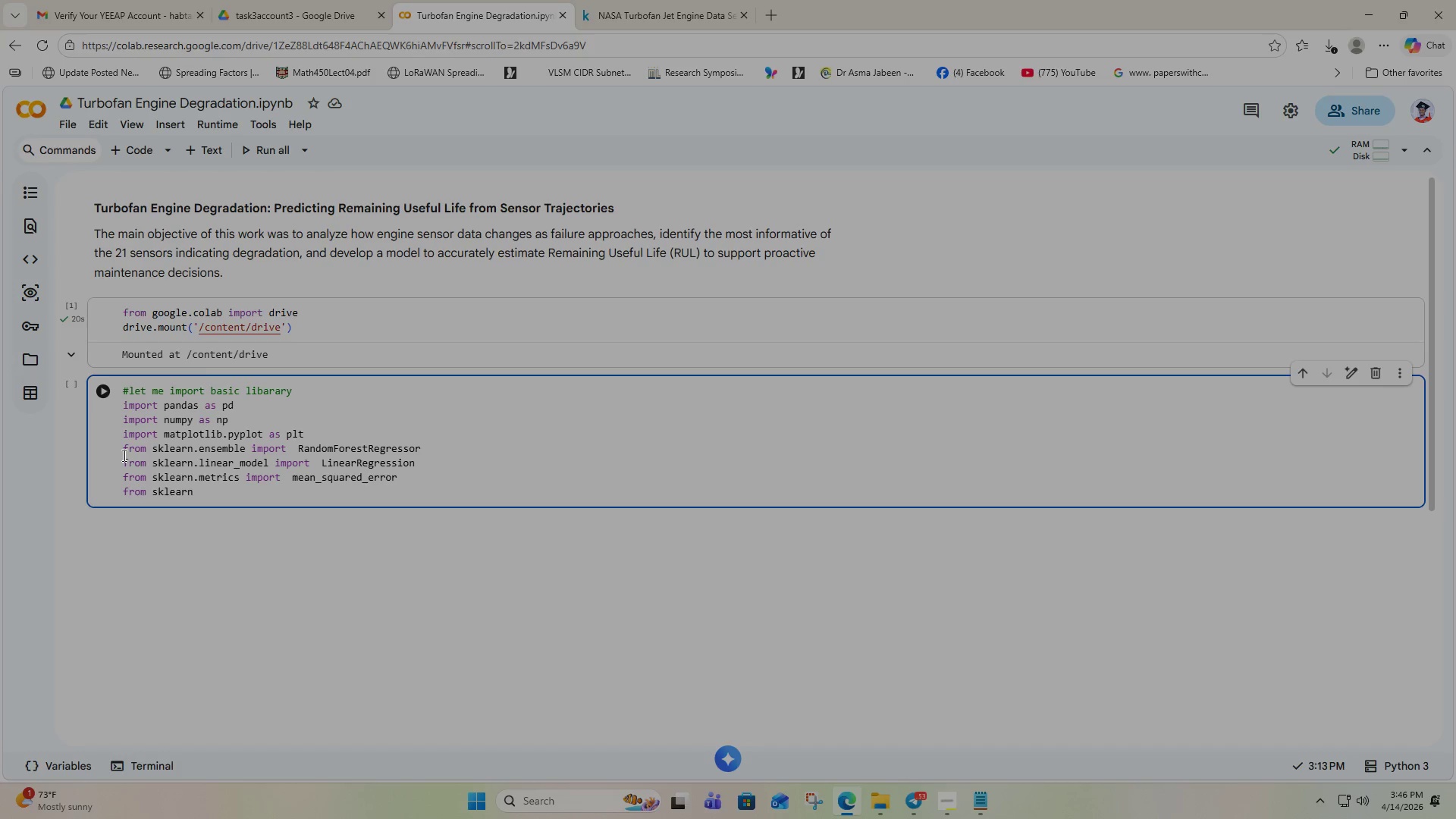 
wait(7.22)
 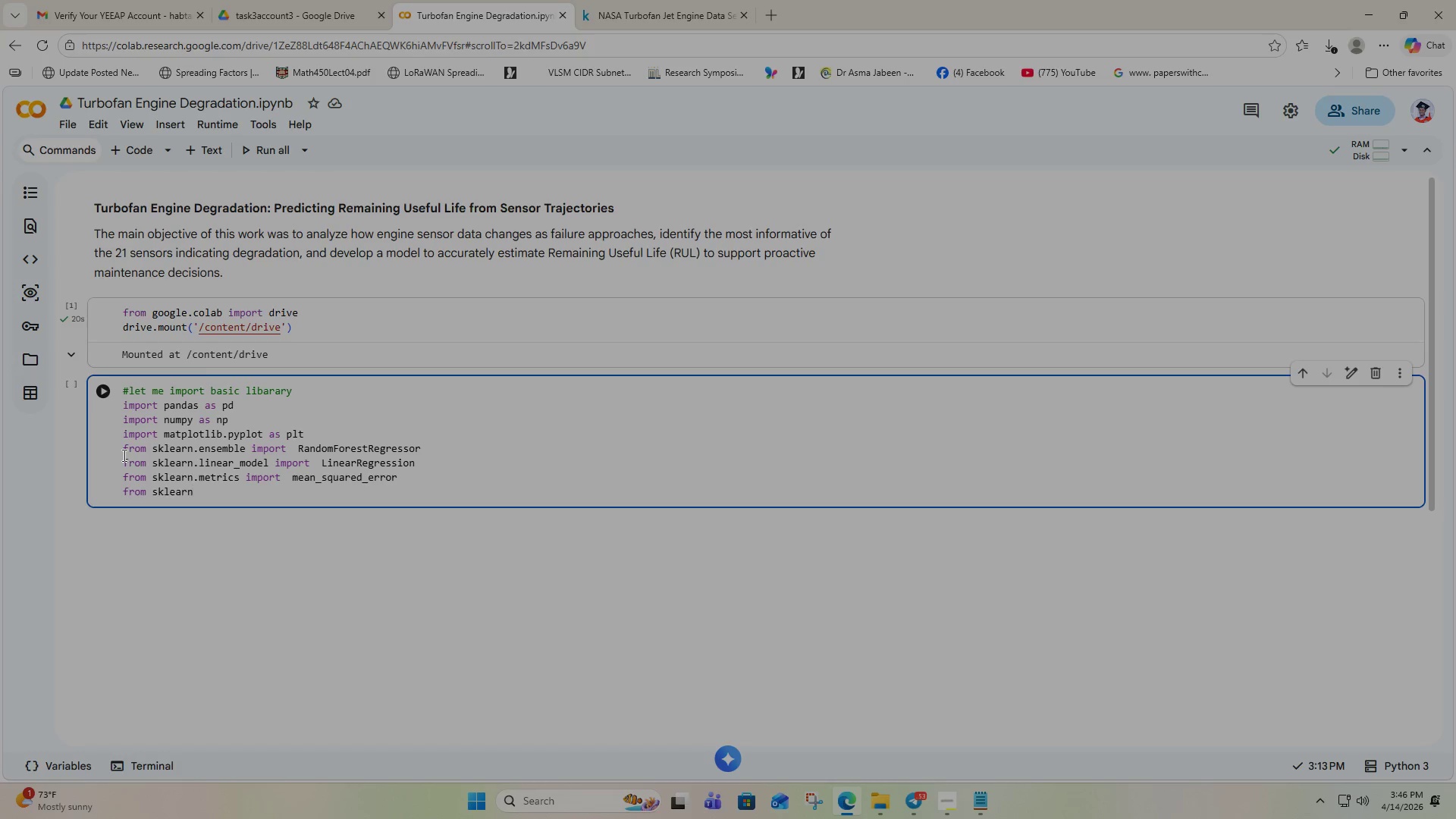 
type(.mo)
 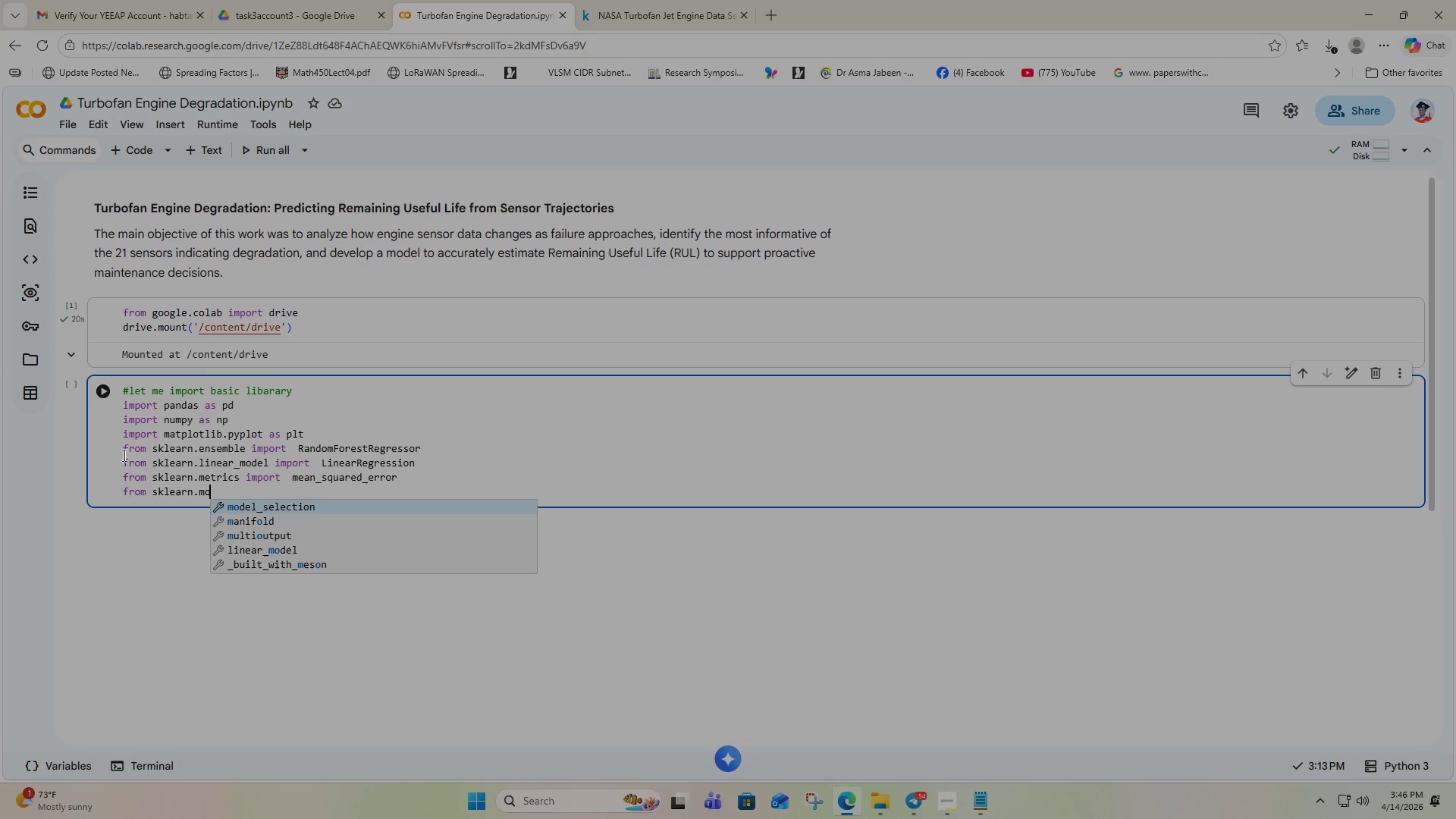 
key(Enter)
 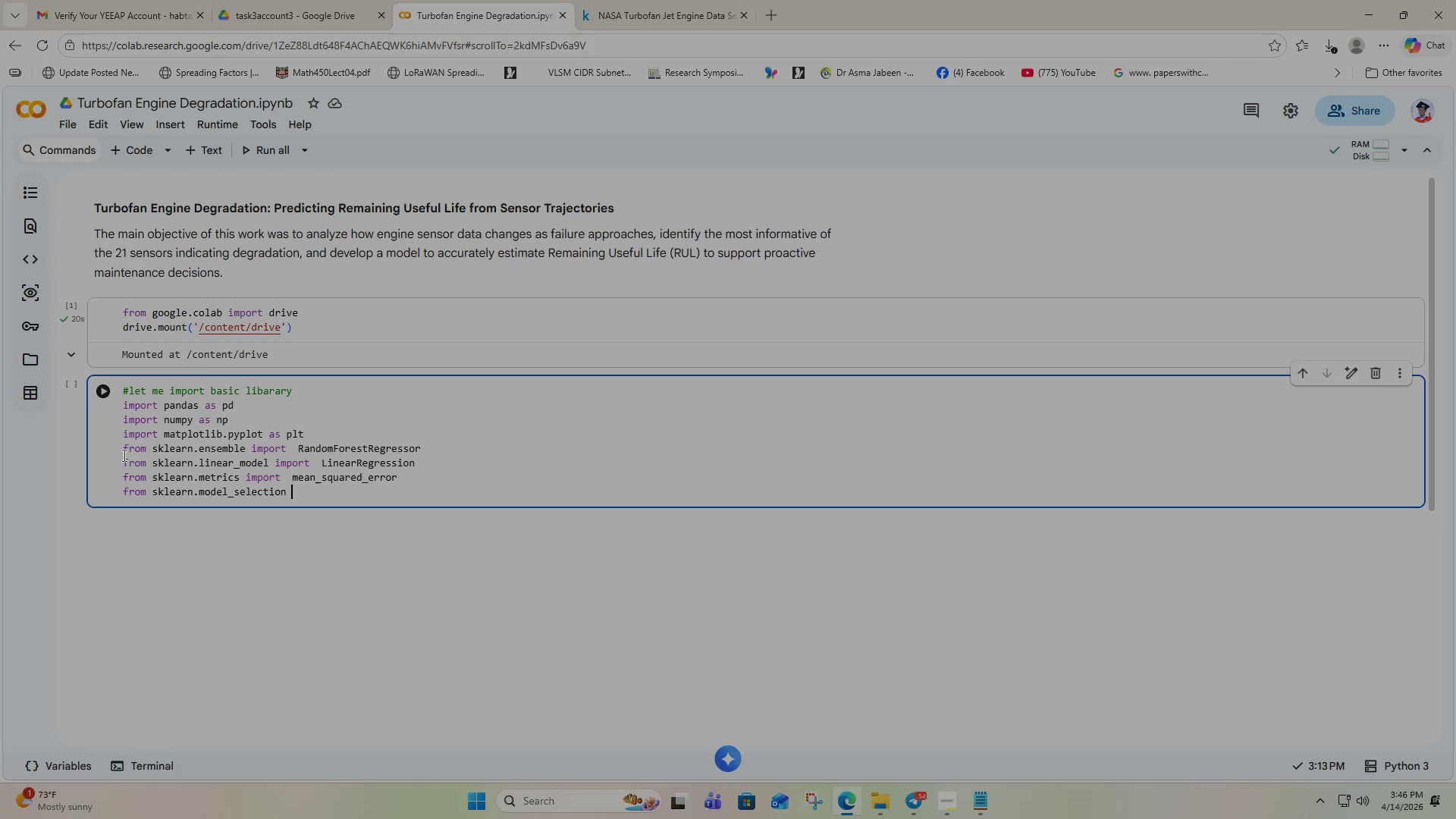 
type( import gro)
 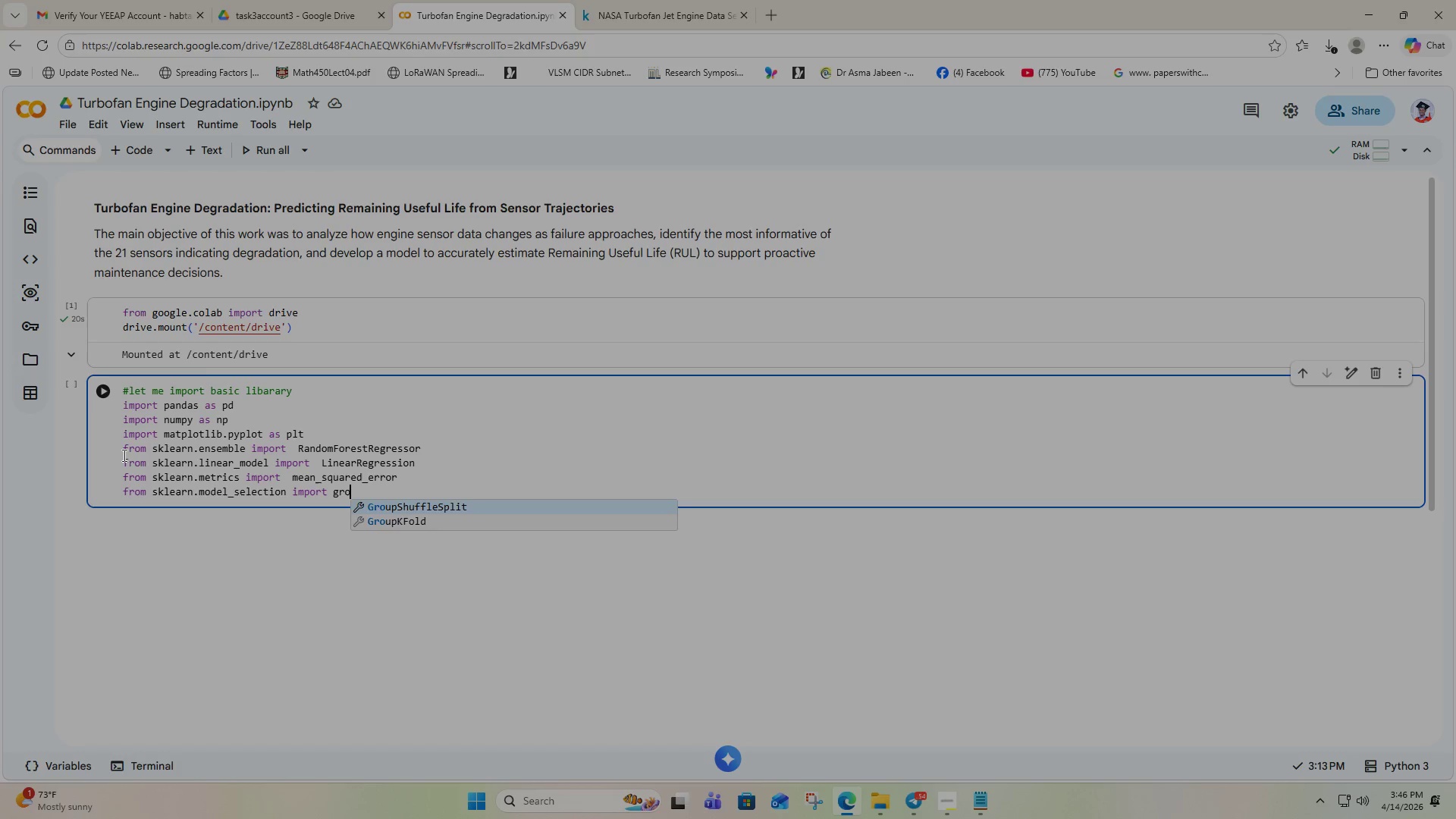 
key(Enter)
 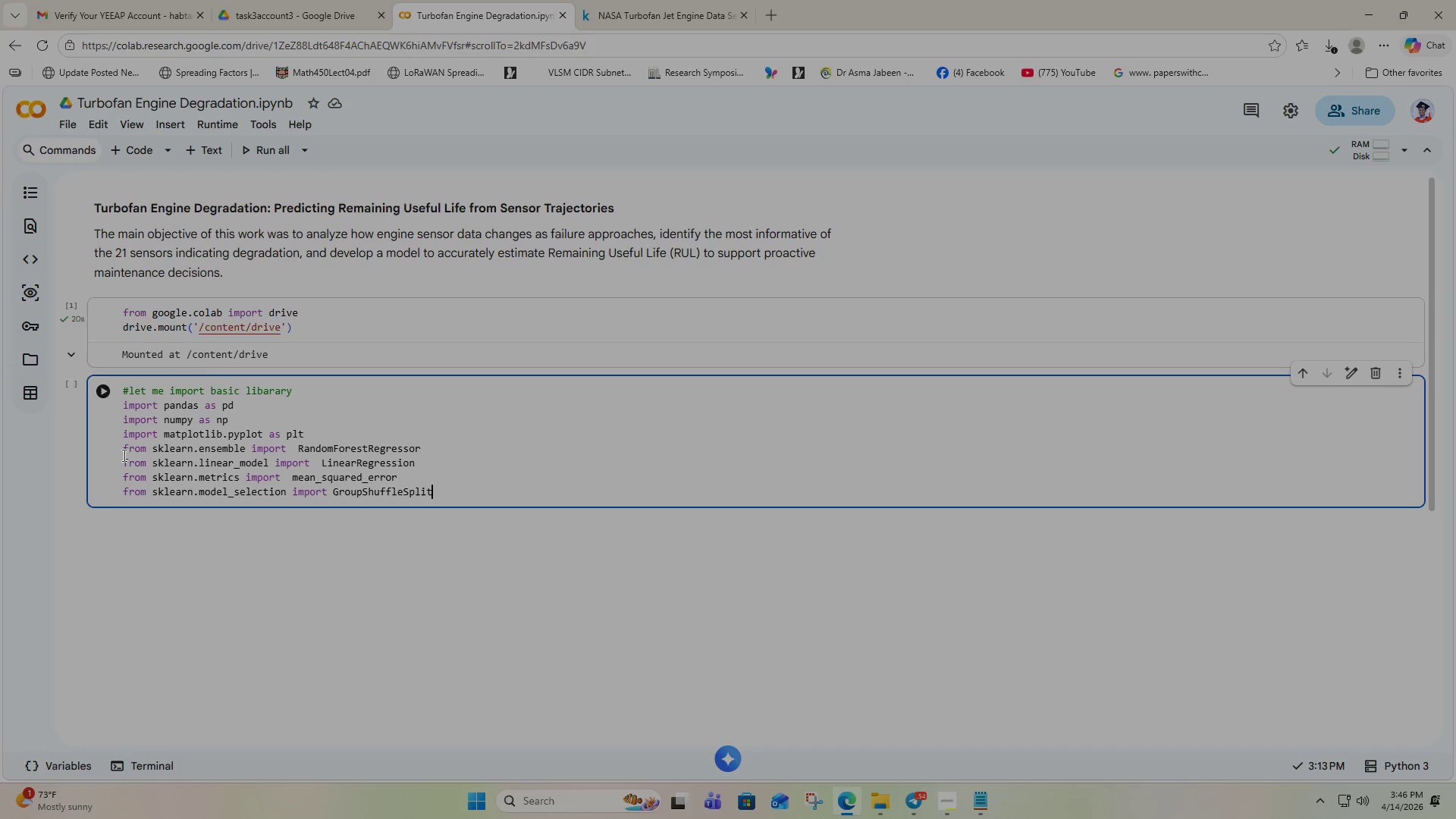 
key(Enter)
 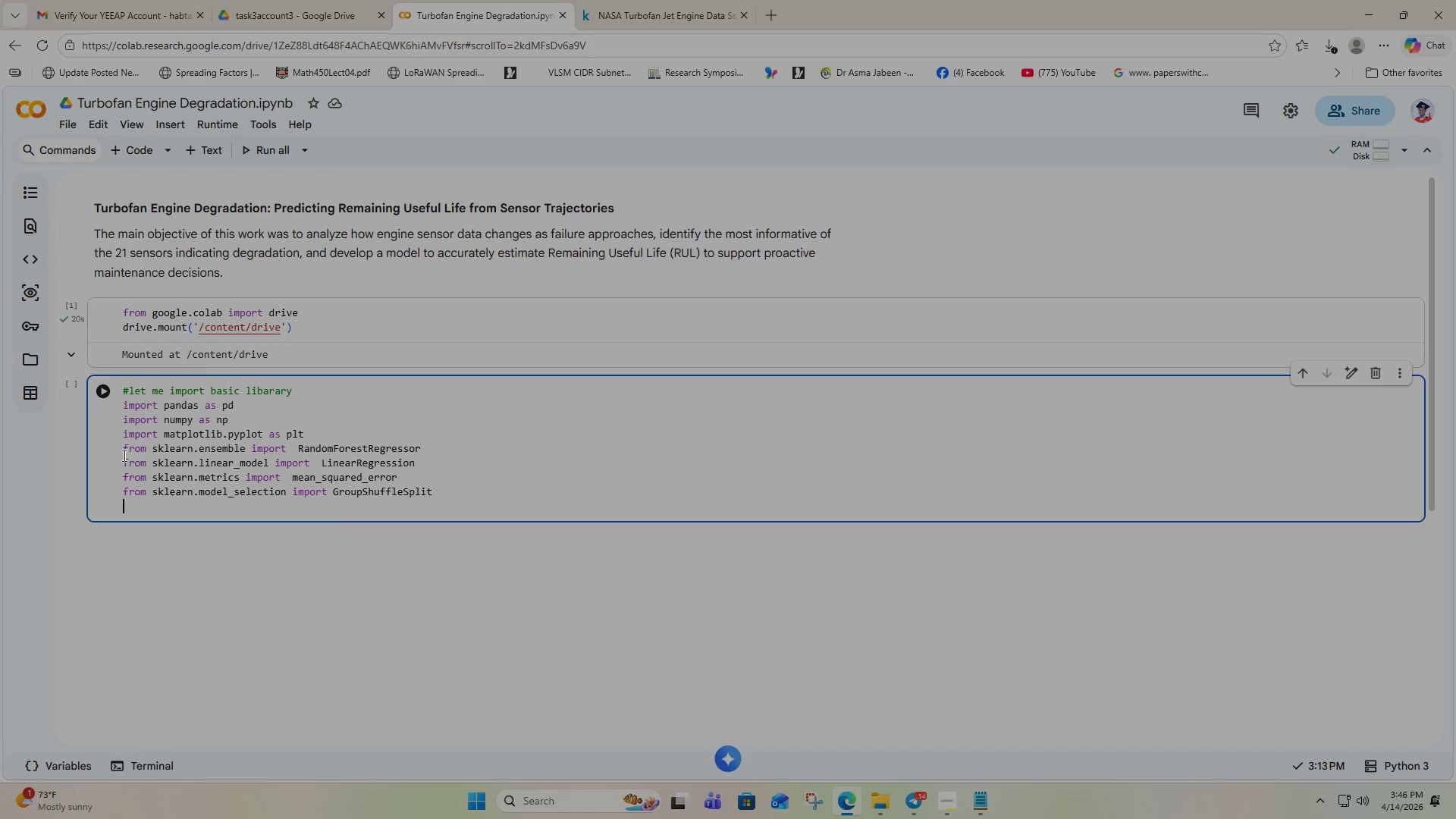 
type(import kag)
 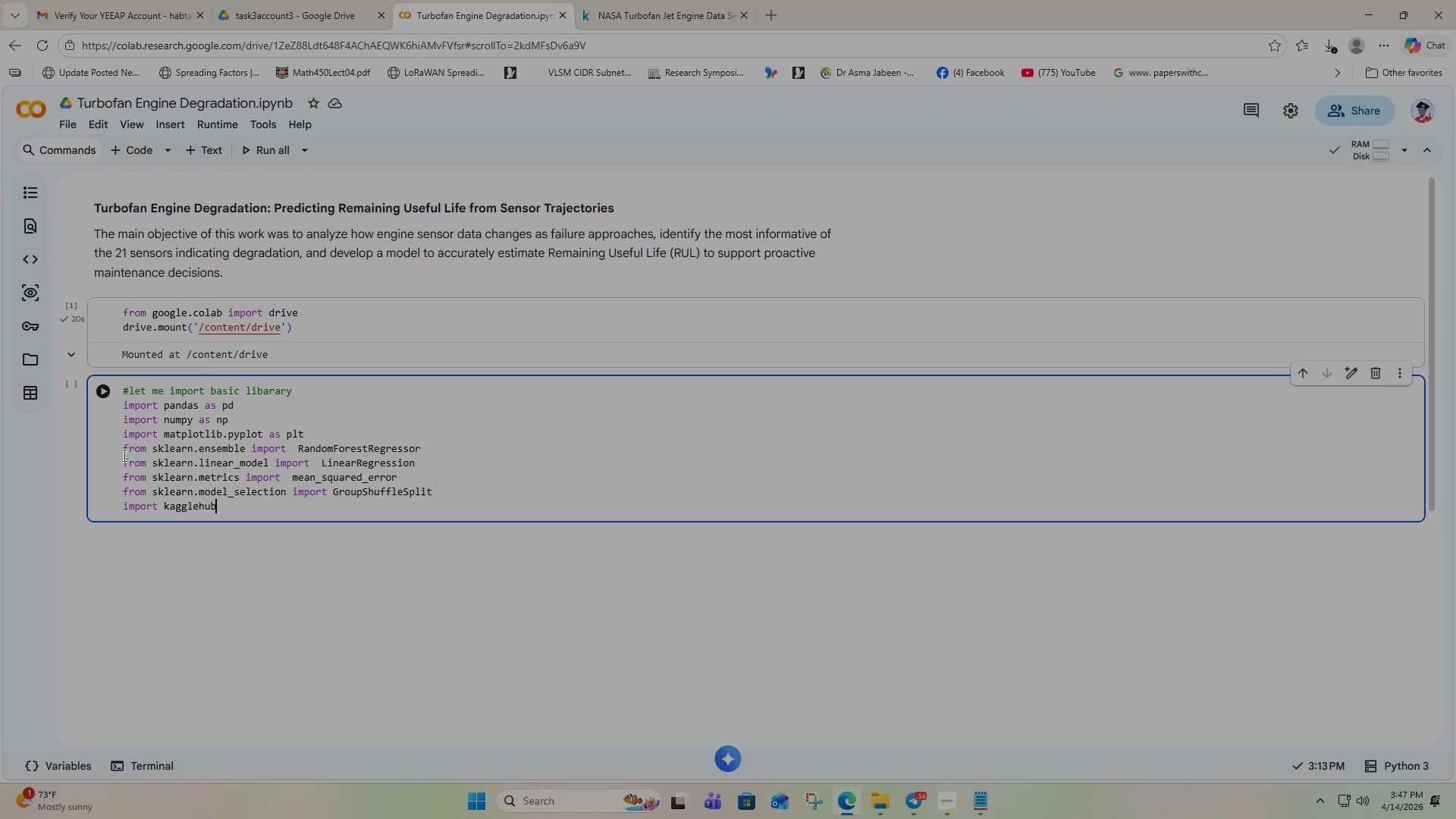 
key(Enter)
 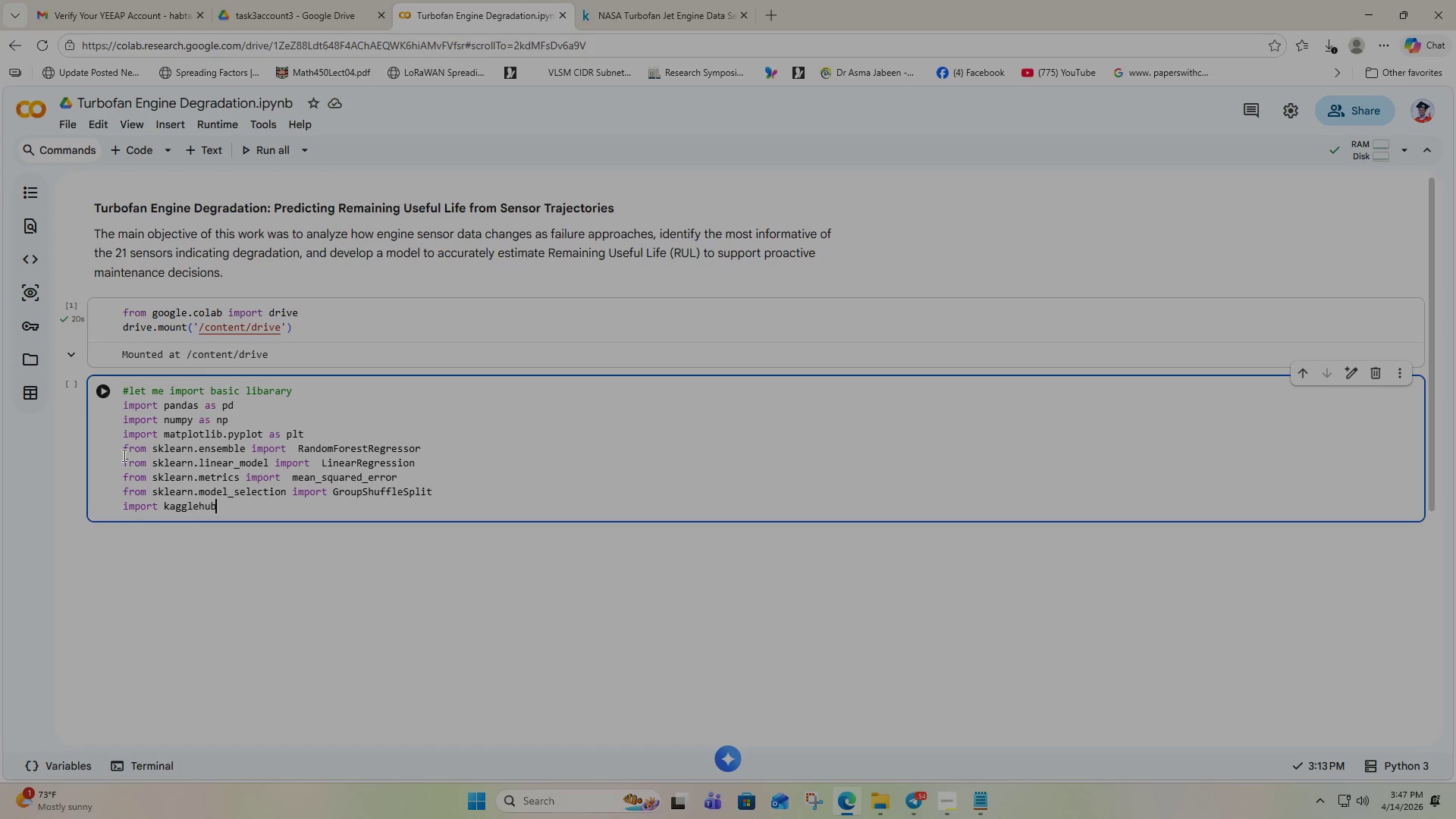 
key(Enter)
 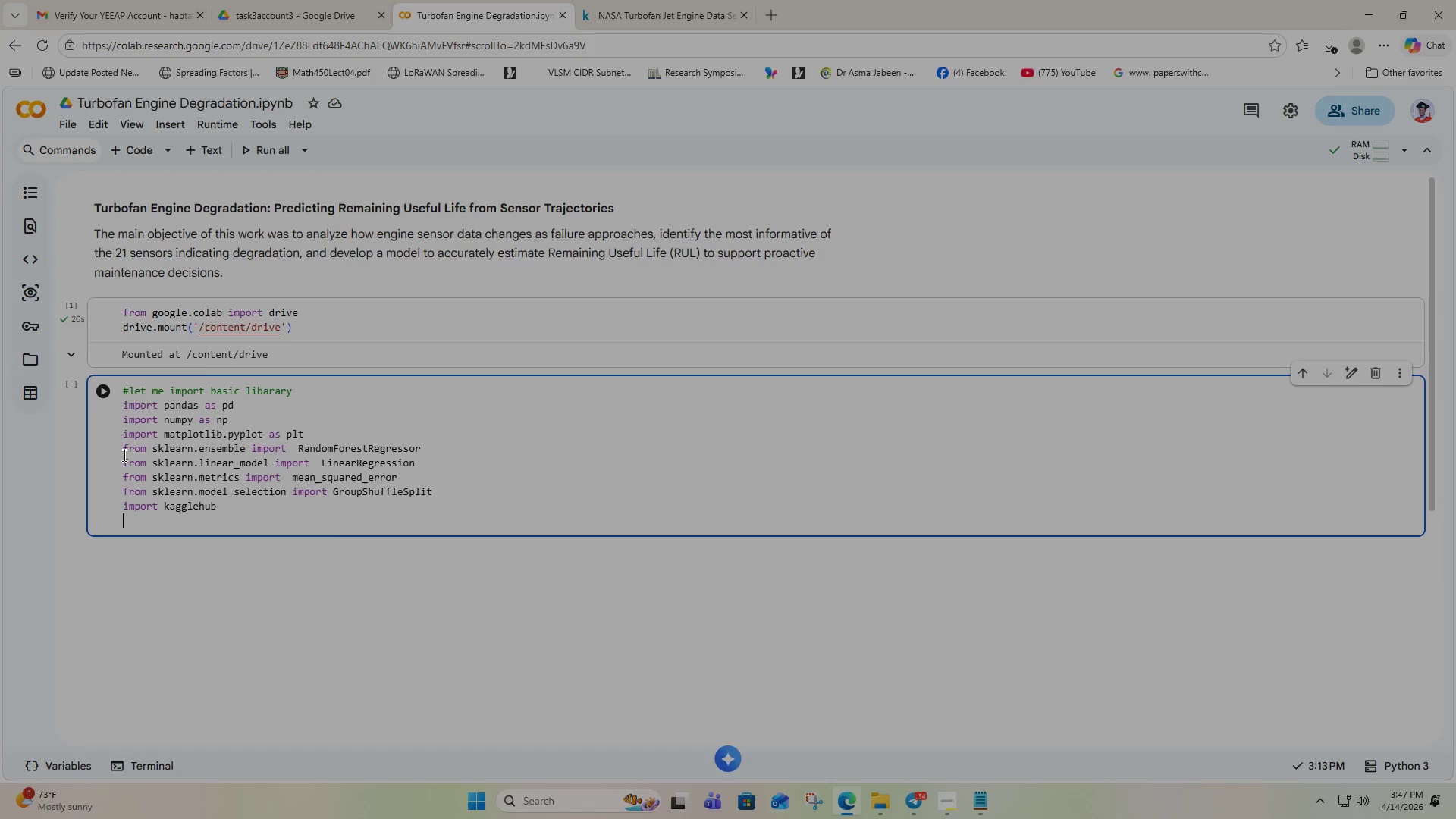 
type(imp)
 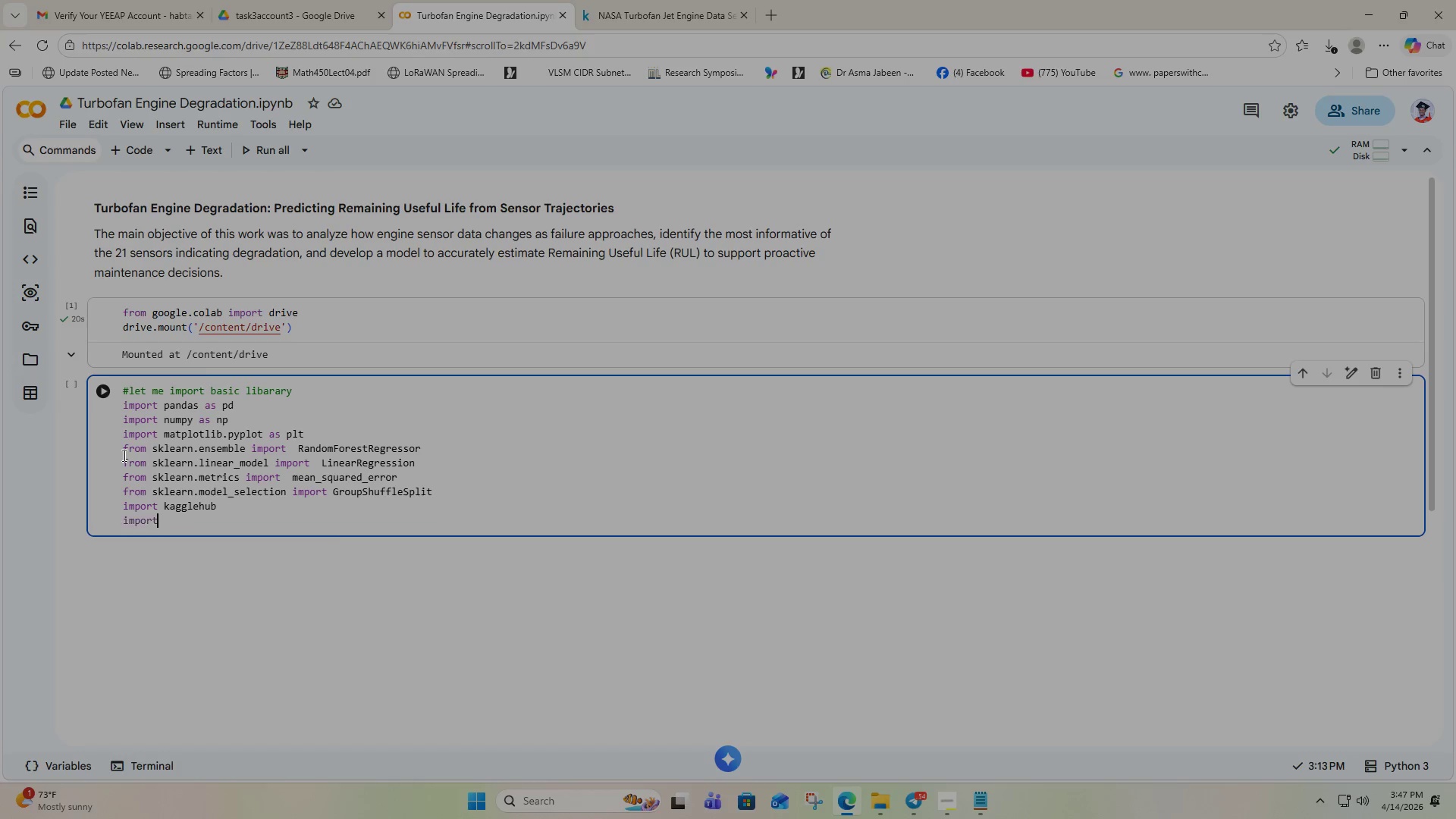 
key(Enter)
 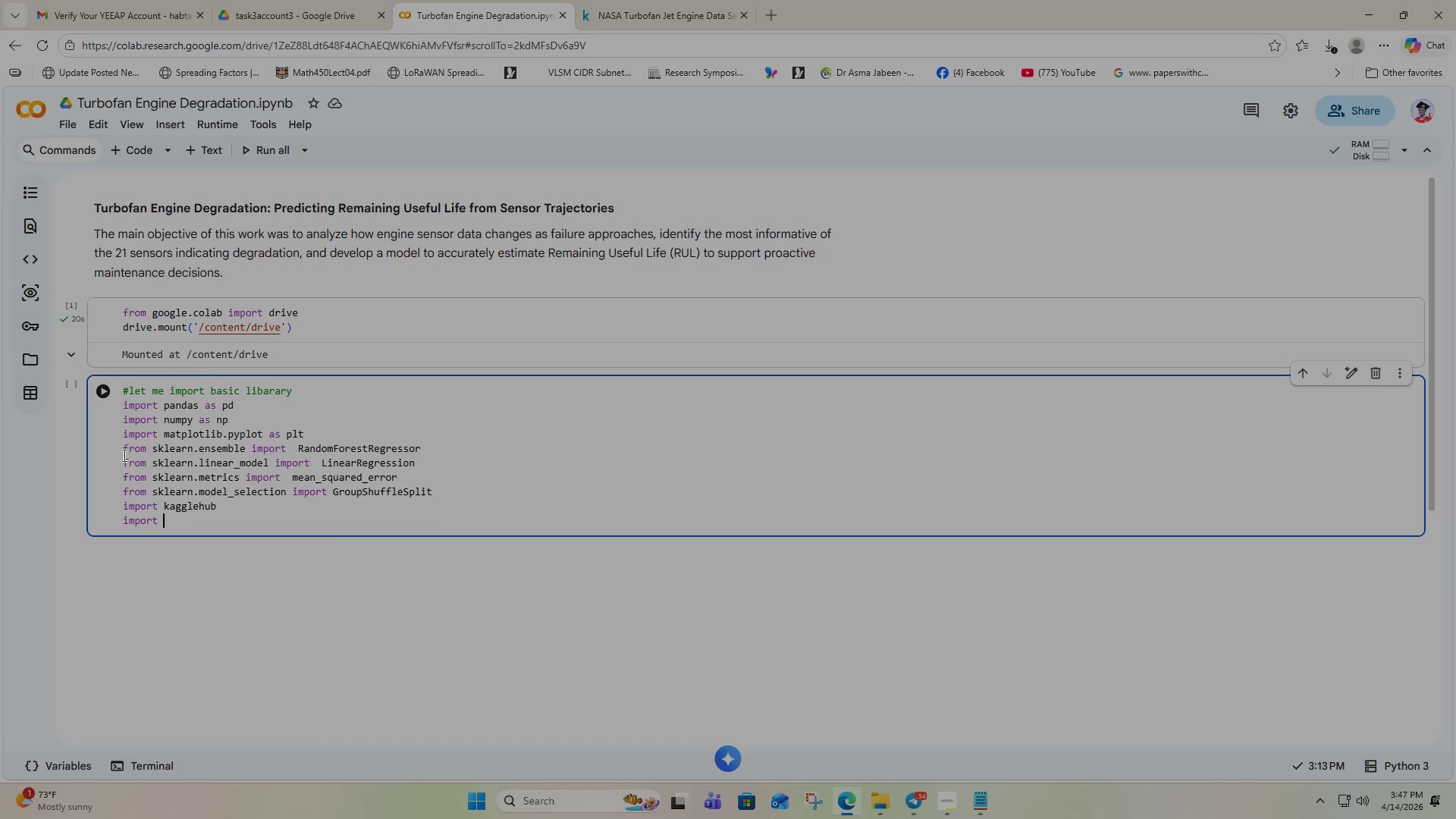 
type( os)
 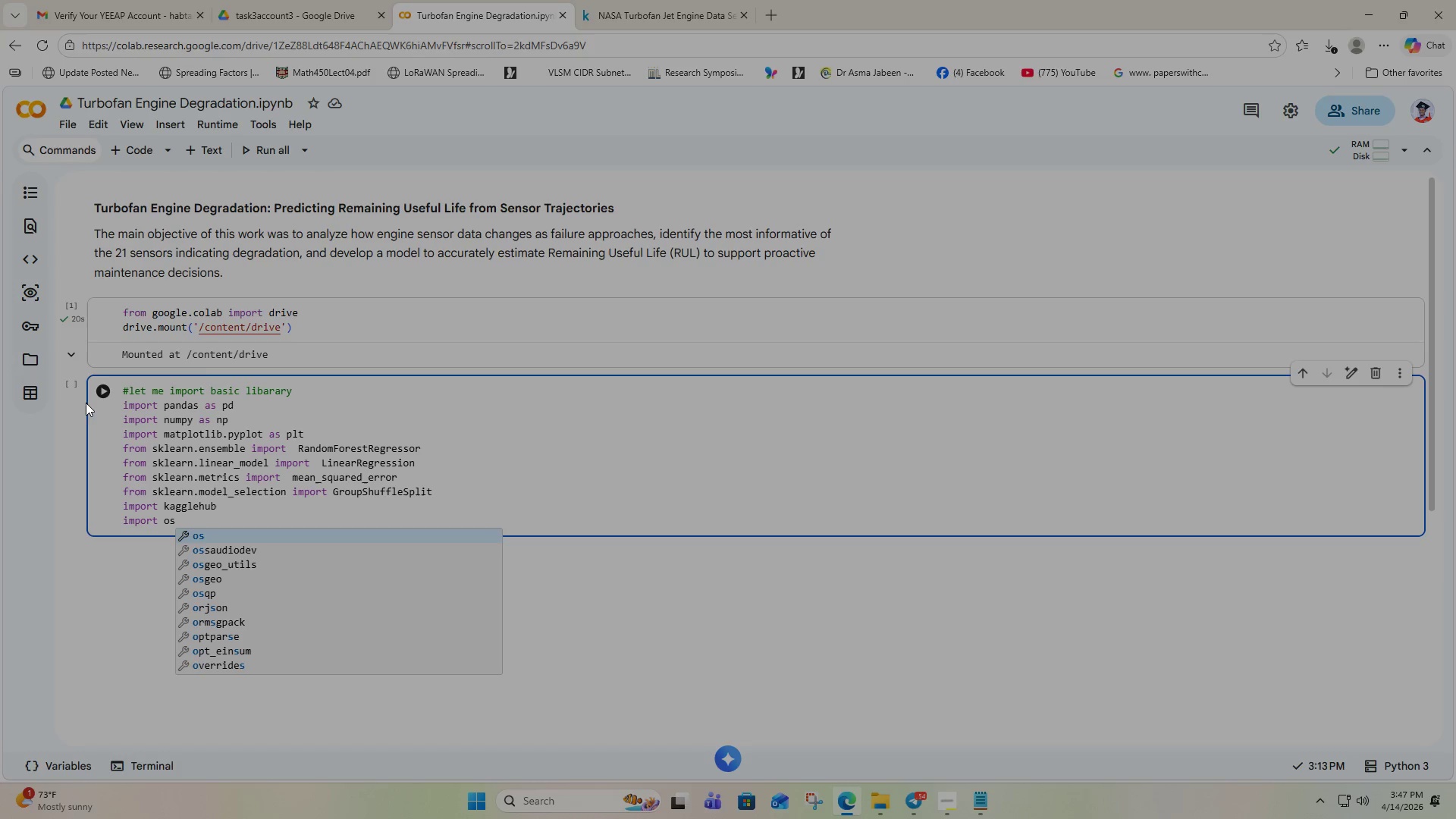 
left_click([99, 394])
 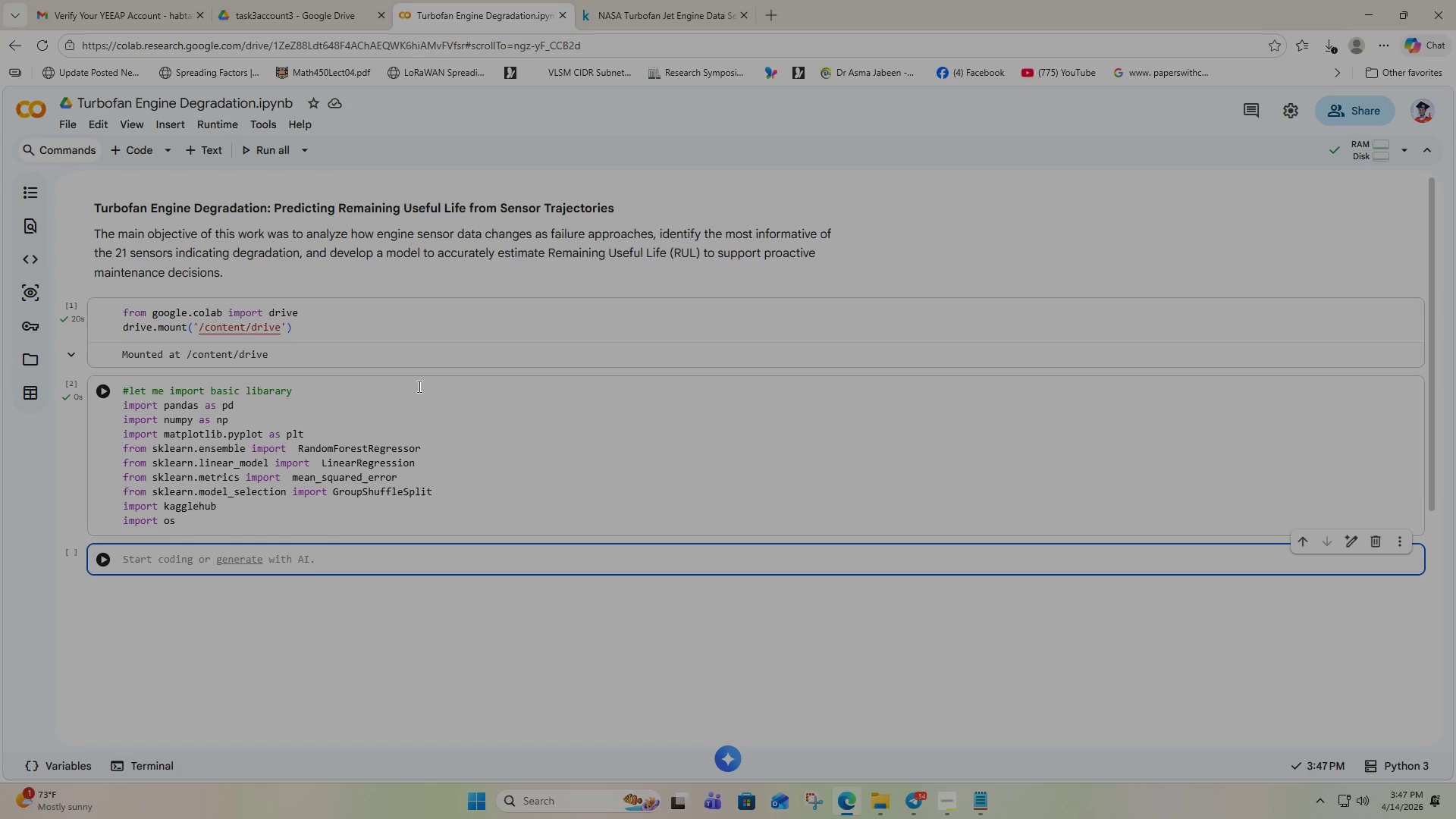 
wait(7.76)
 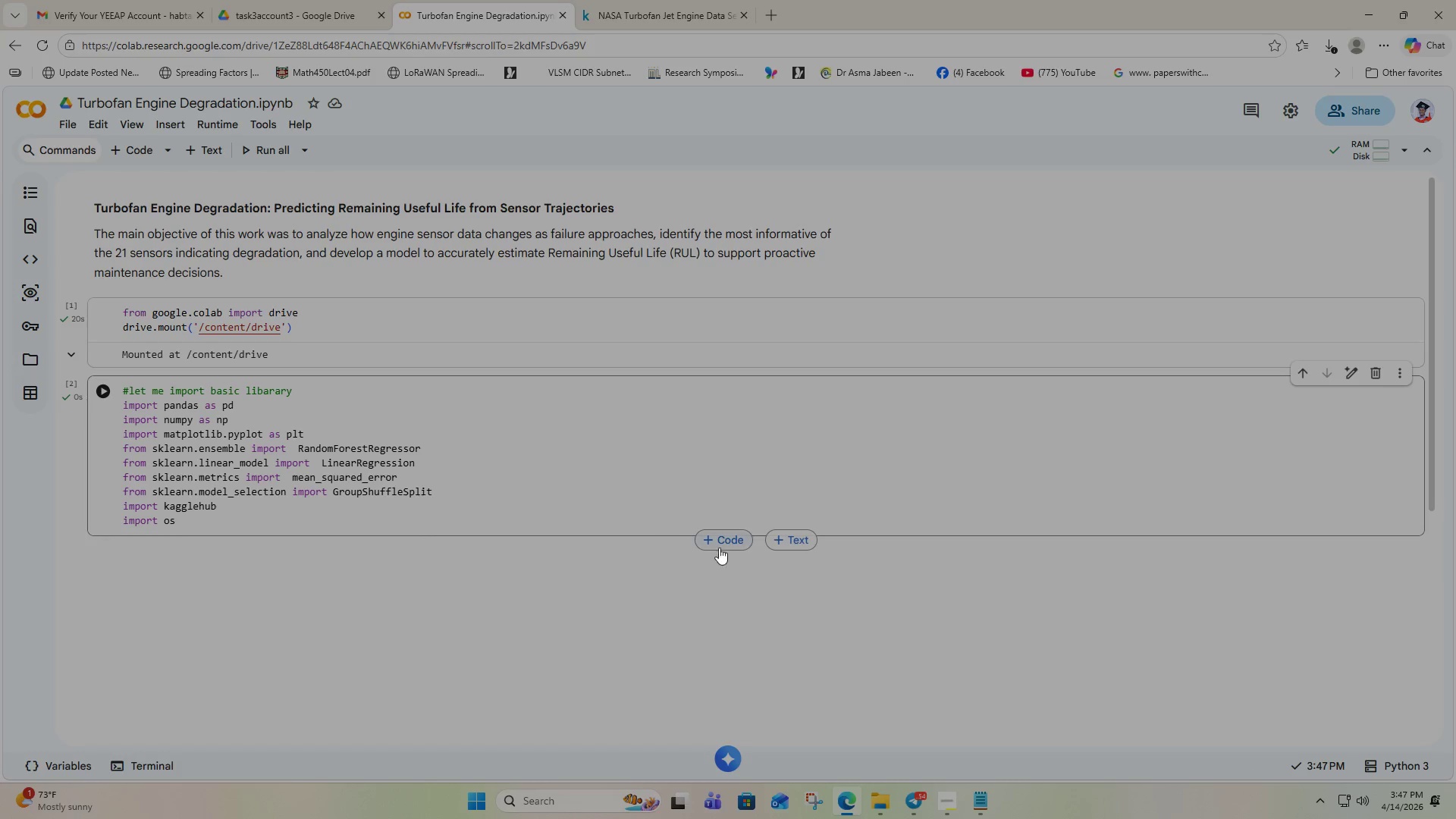 
scroll: coordinate [510, 401], scroll_direction: down, amount: 3.0
 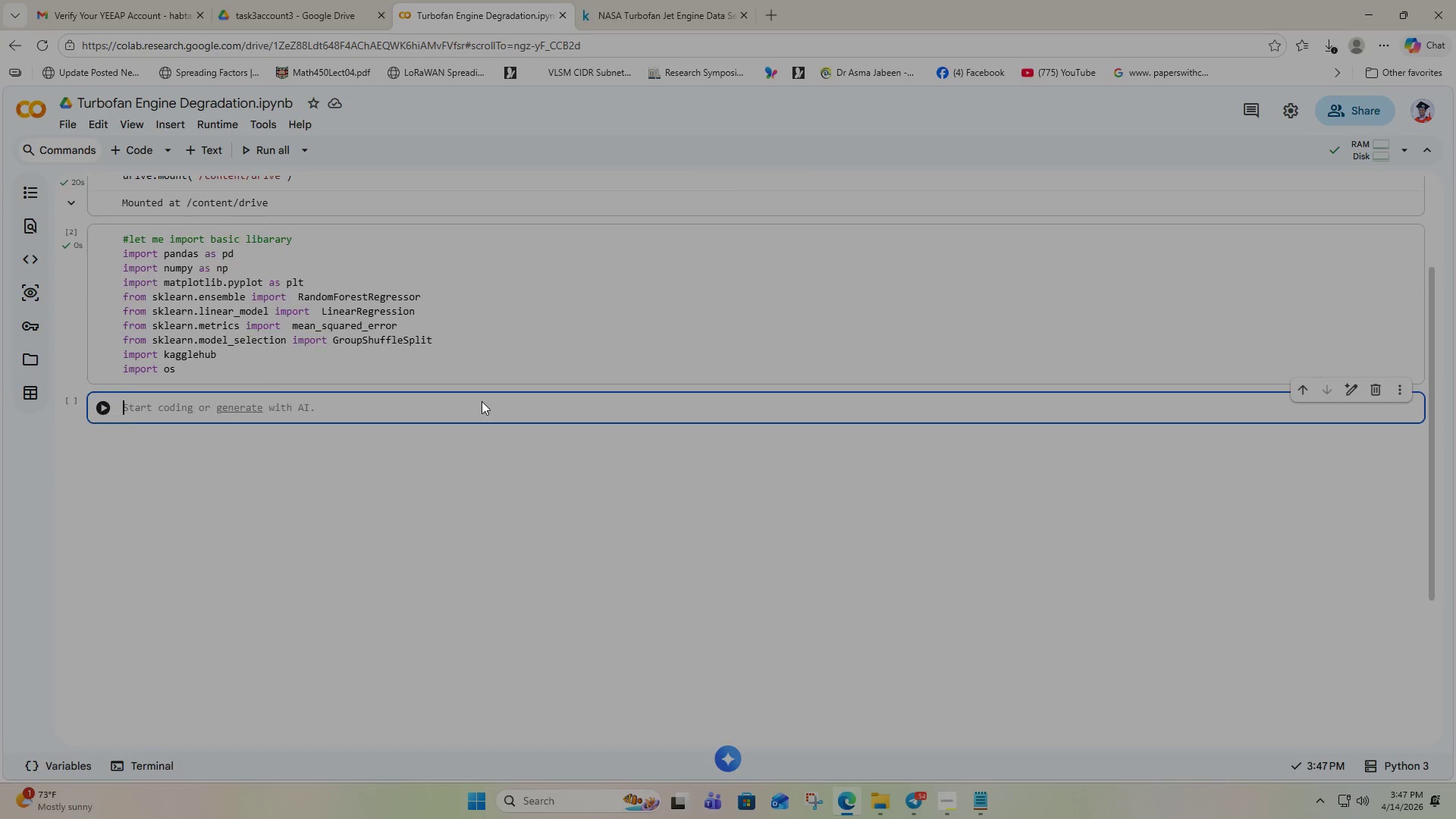 
scroll: coordinate [478, 410], scroll_direction: up, amount: 2.0